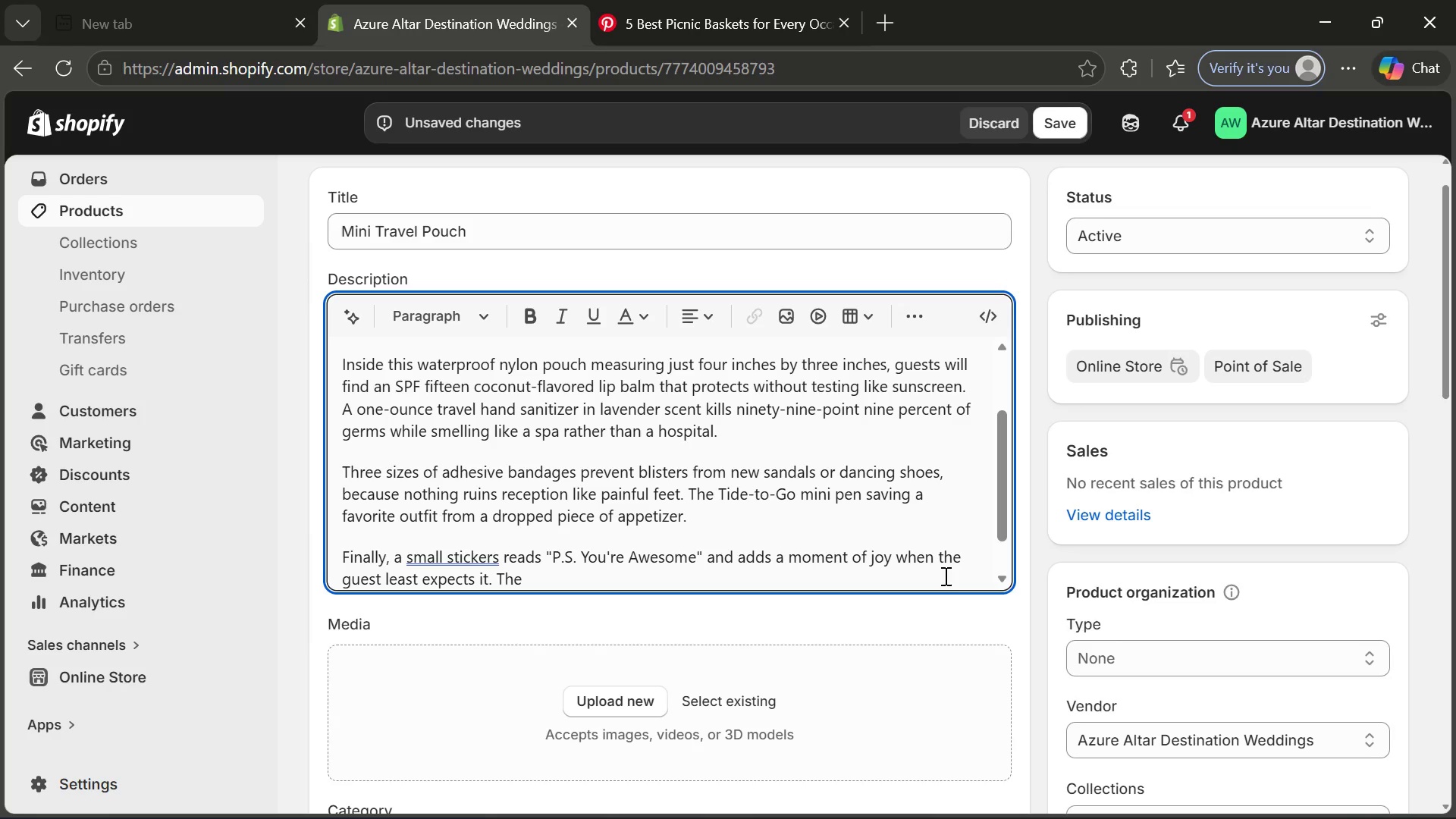 
type(pouch itself is reusabk)
key(Backspace)
type(le for medications, earbuds, or changing long after the wedding wekken)
 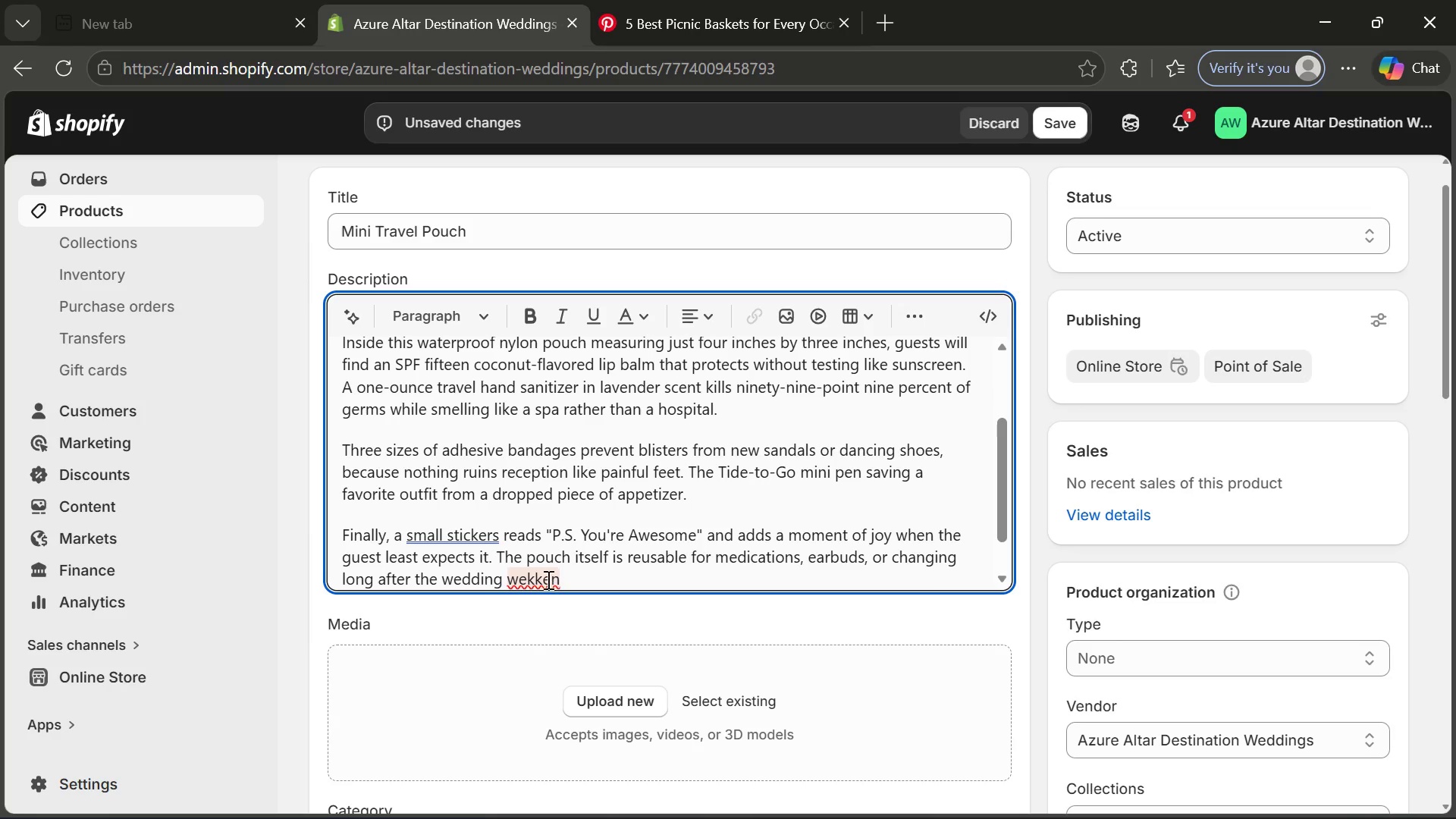 
left_click([545, 580])
 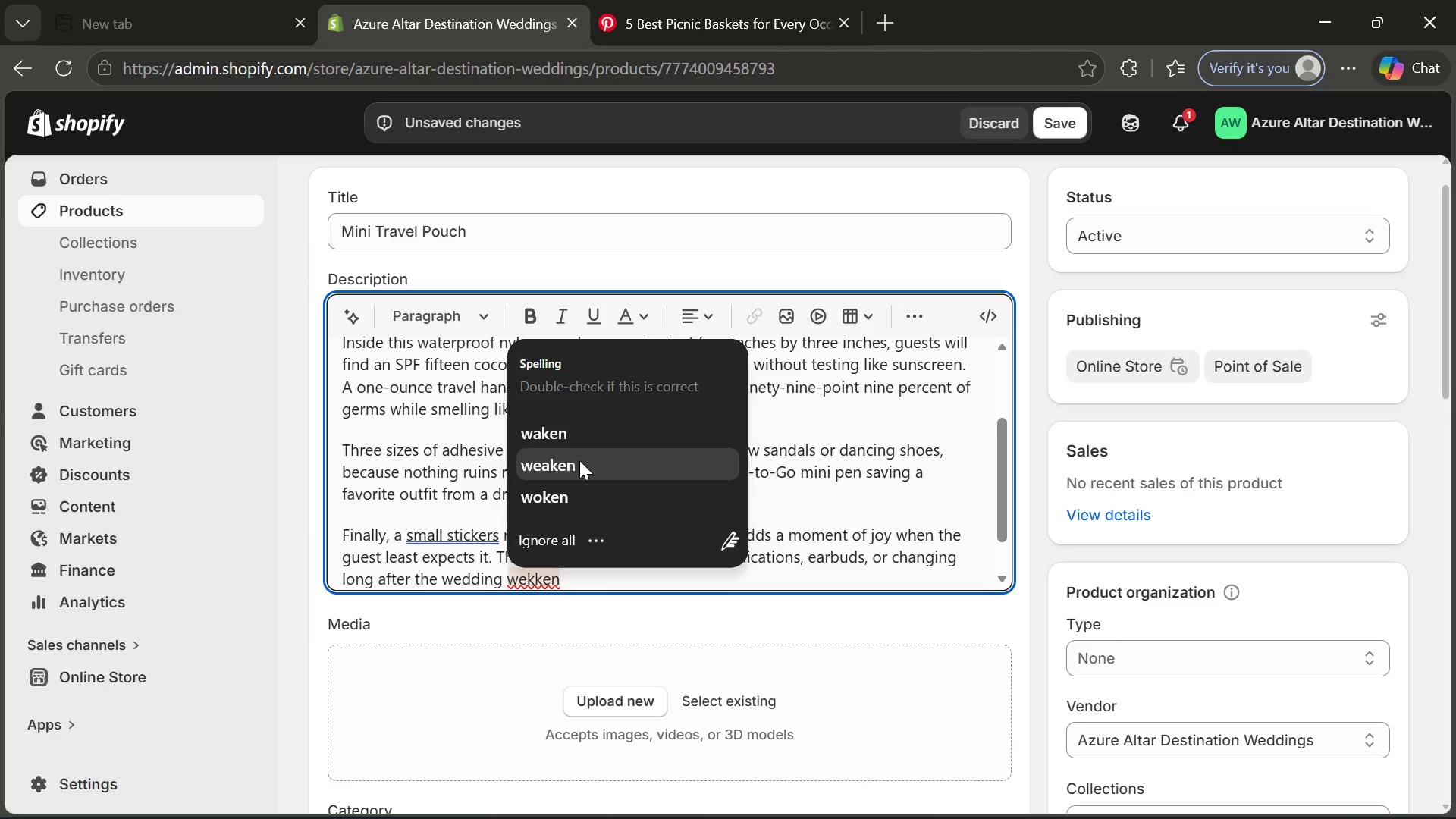 
left_click([578, 462])
 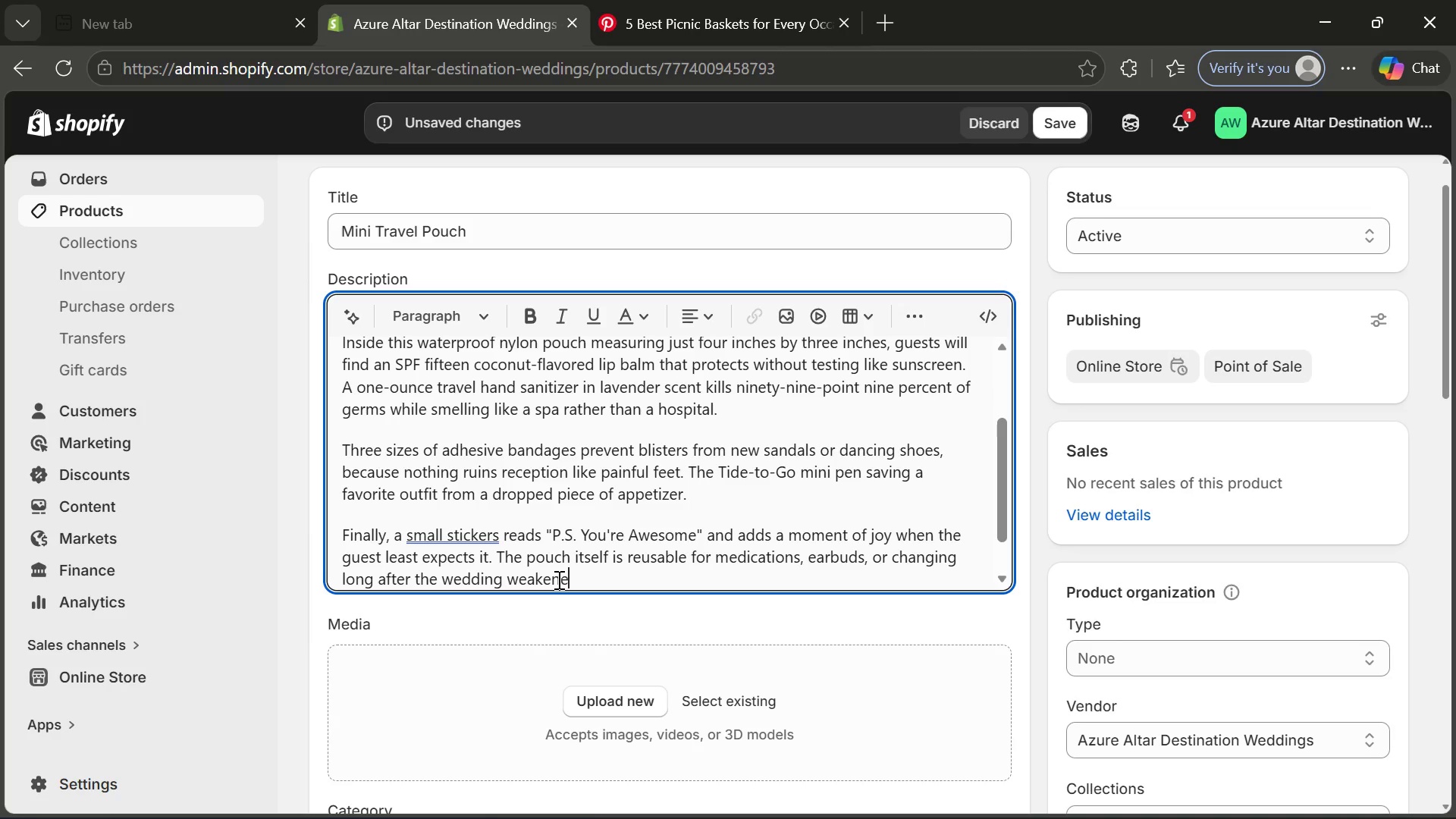 
type(ed)
 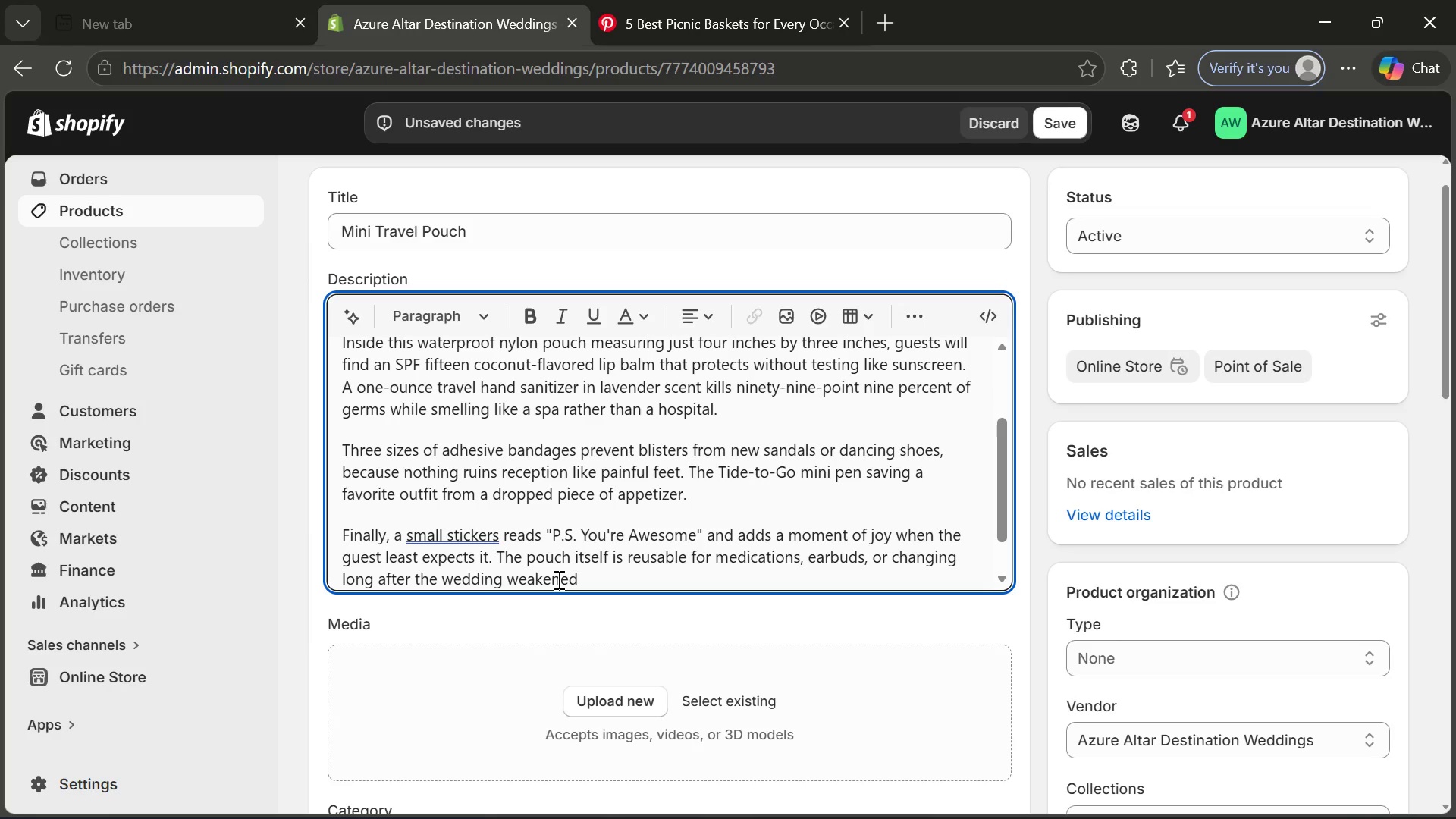 
type( ends.)
 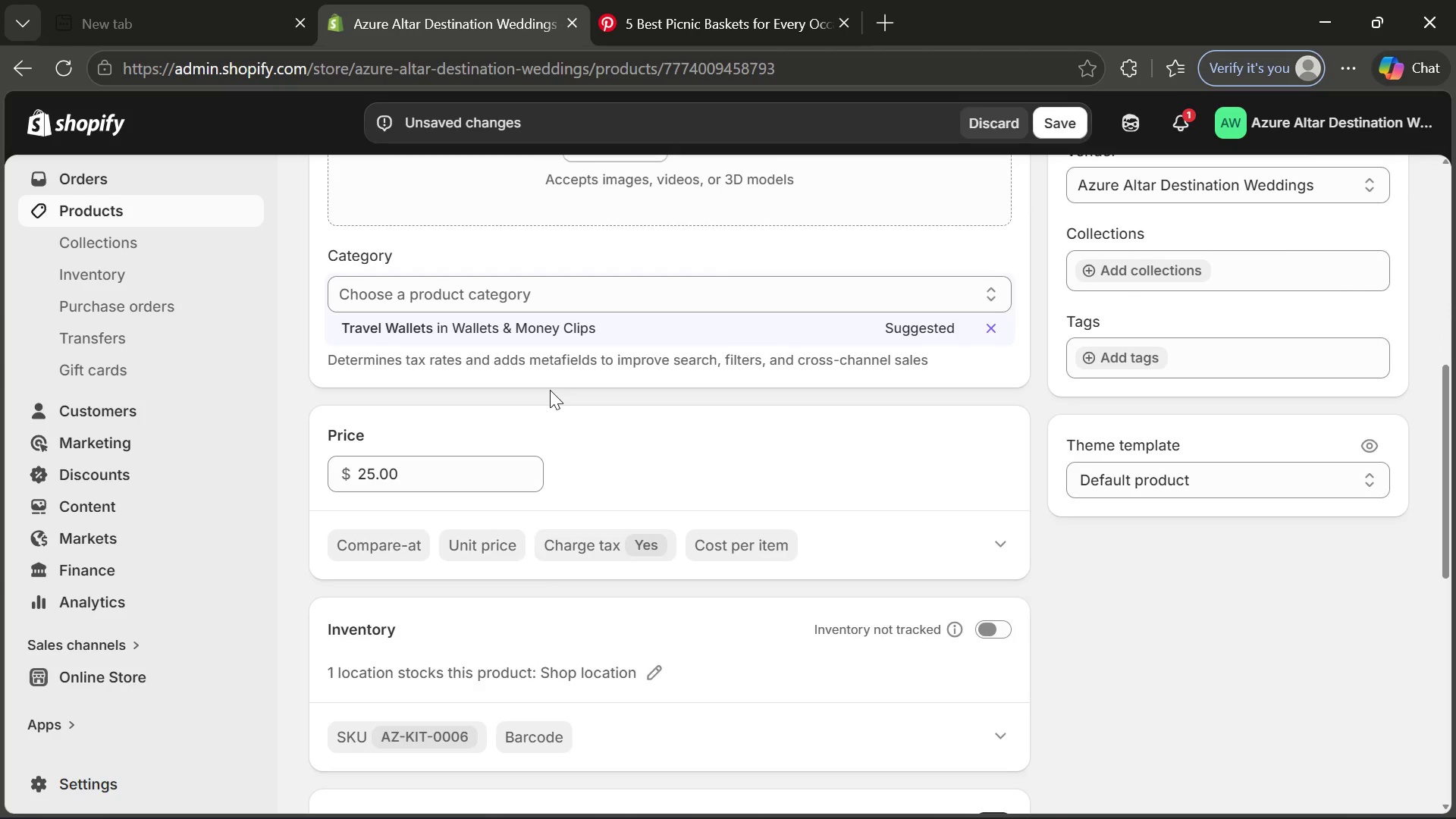 
wait(5.55)
 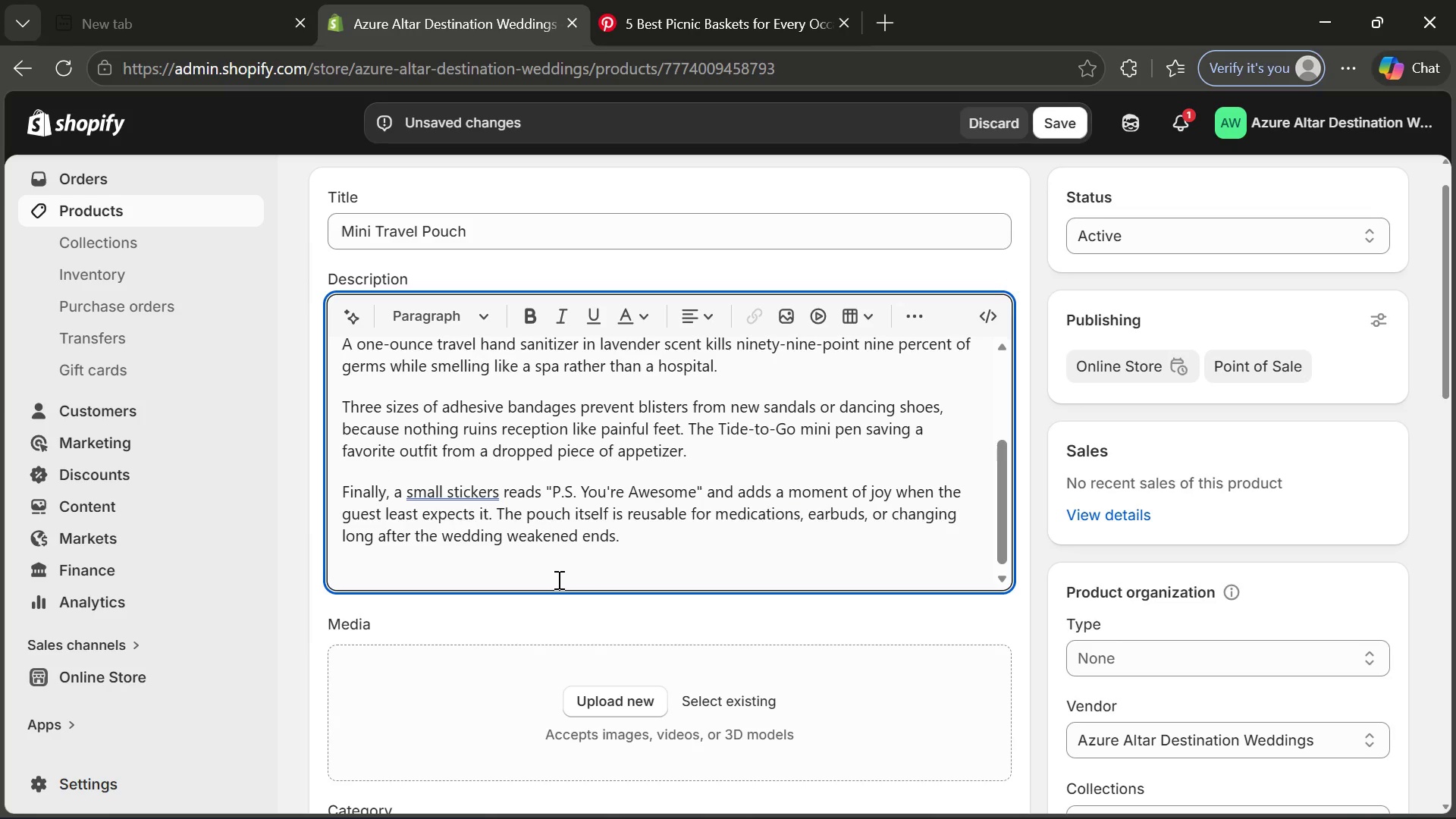 
left_click([528, 334])
 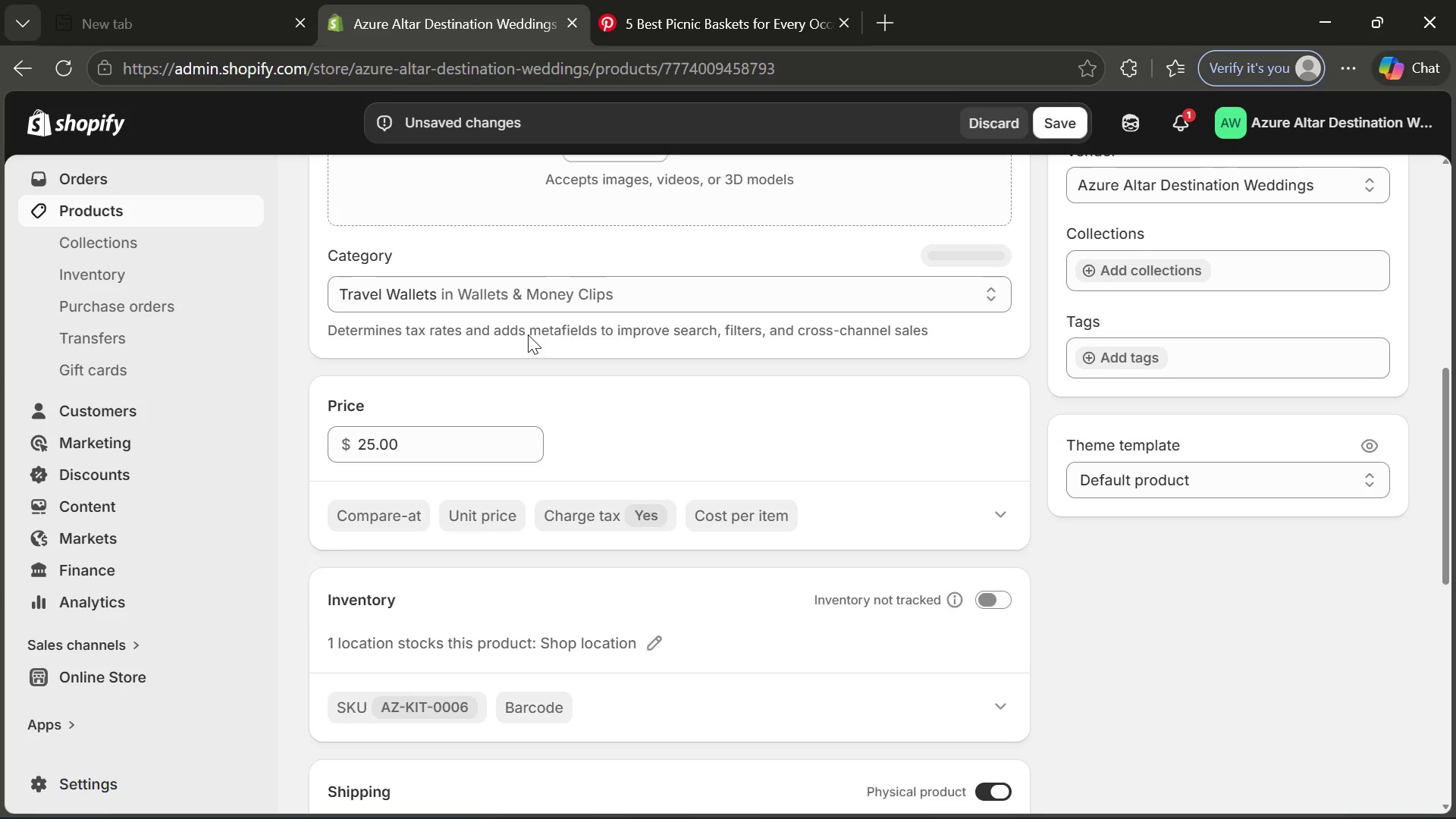 
wait(11.0)
 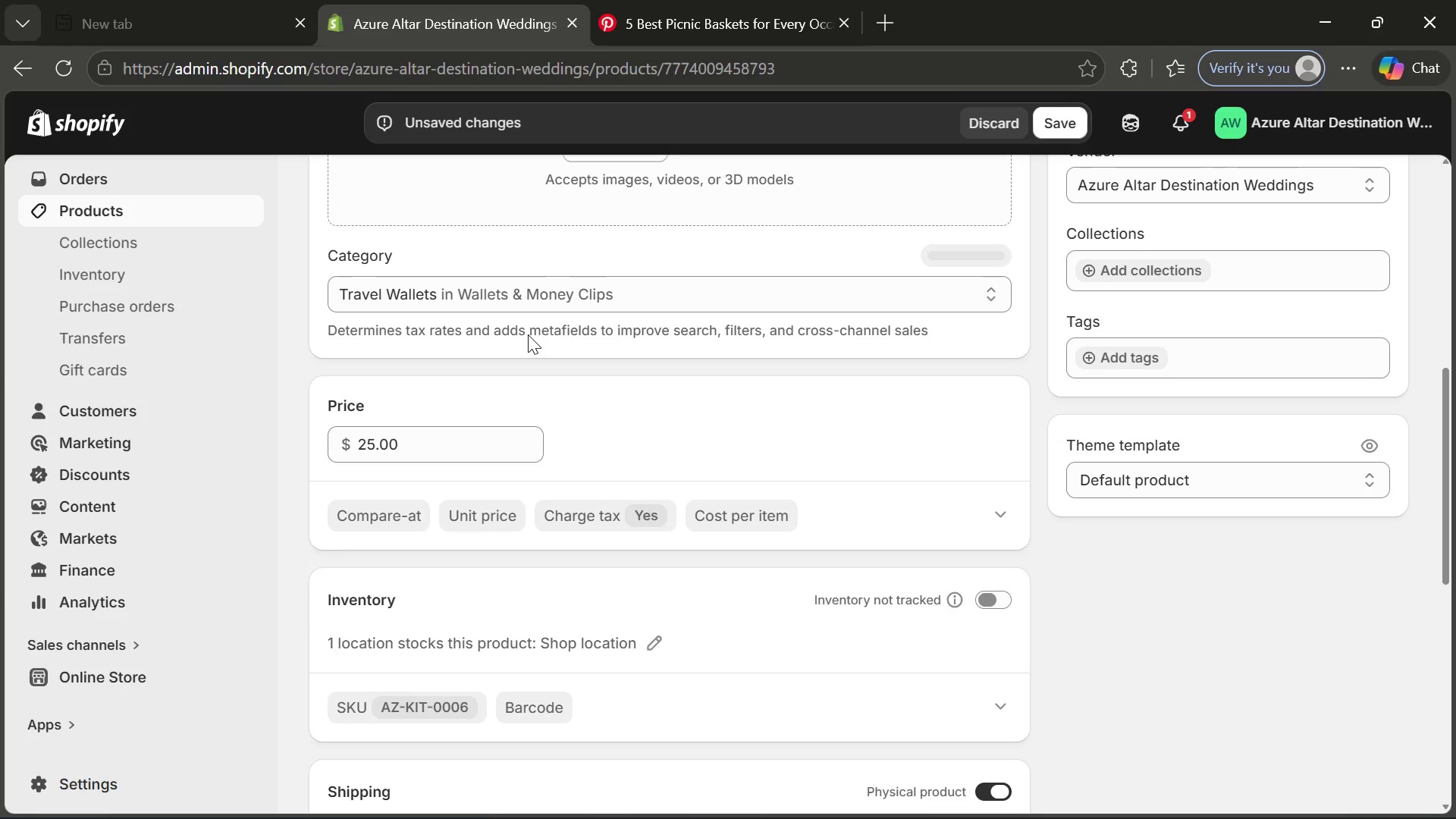 
left_click([1007, 789])
 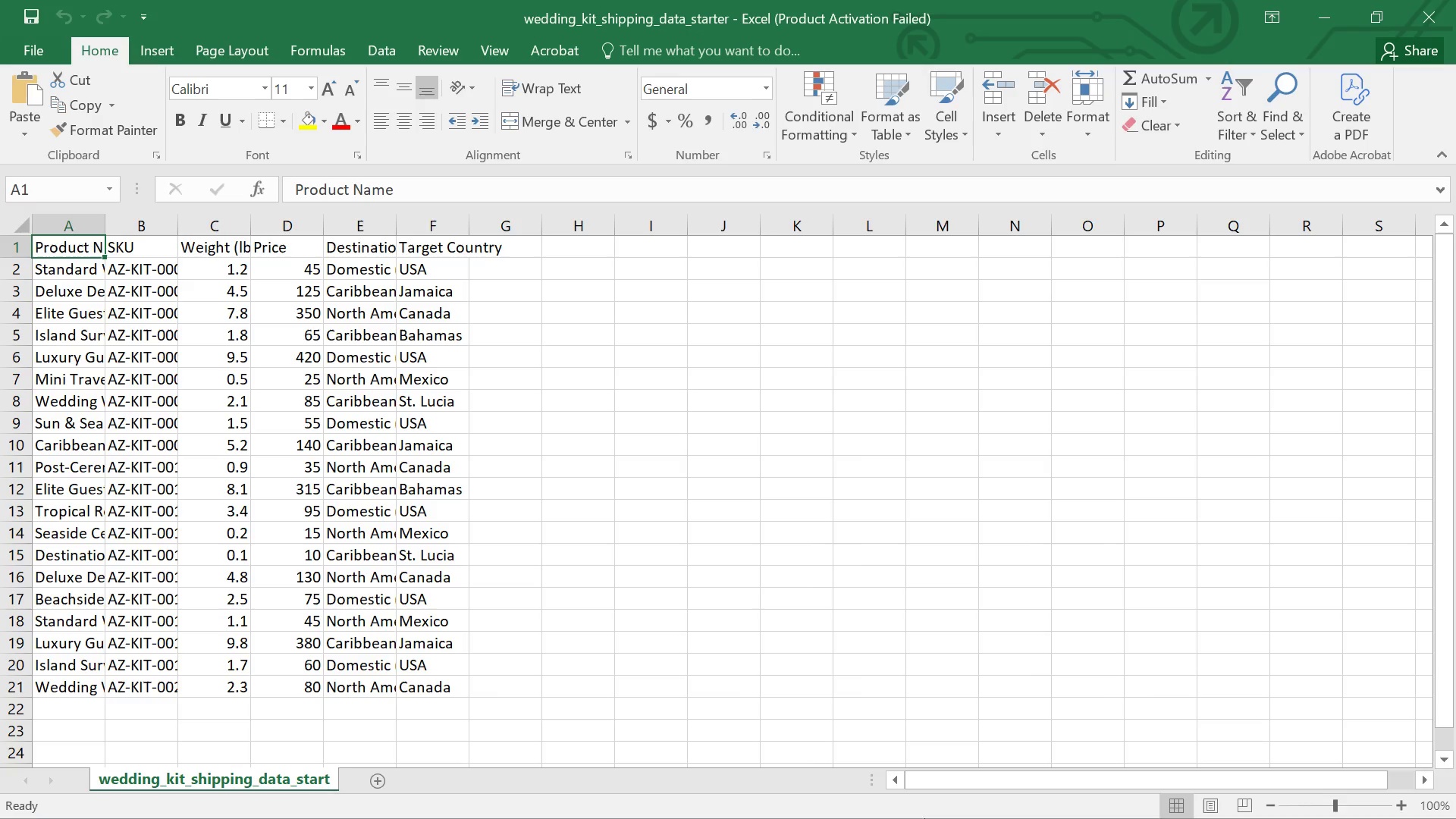 
wait(7.92)
 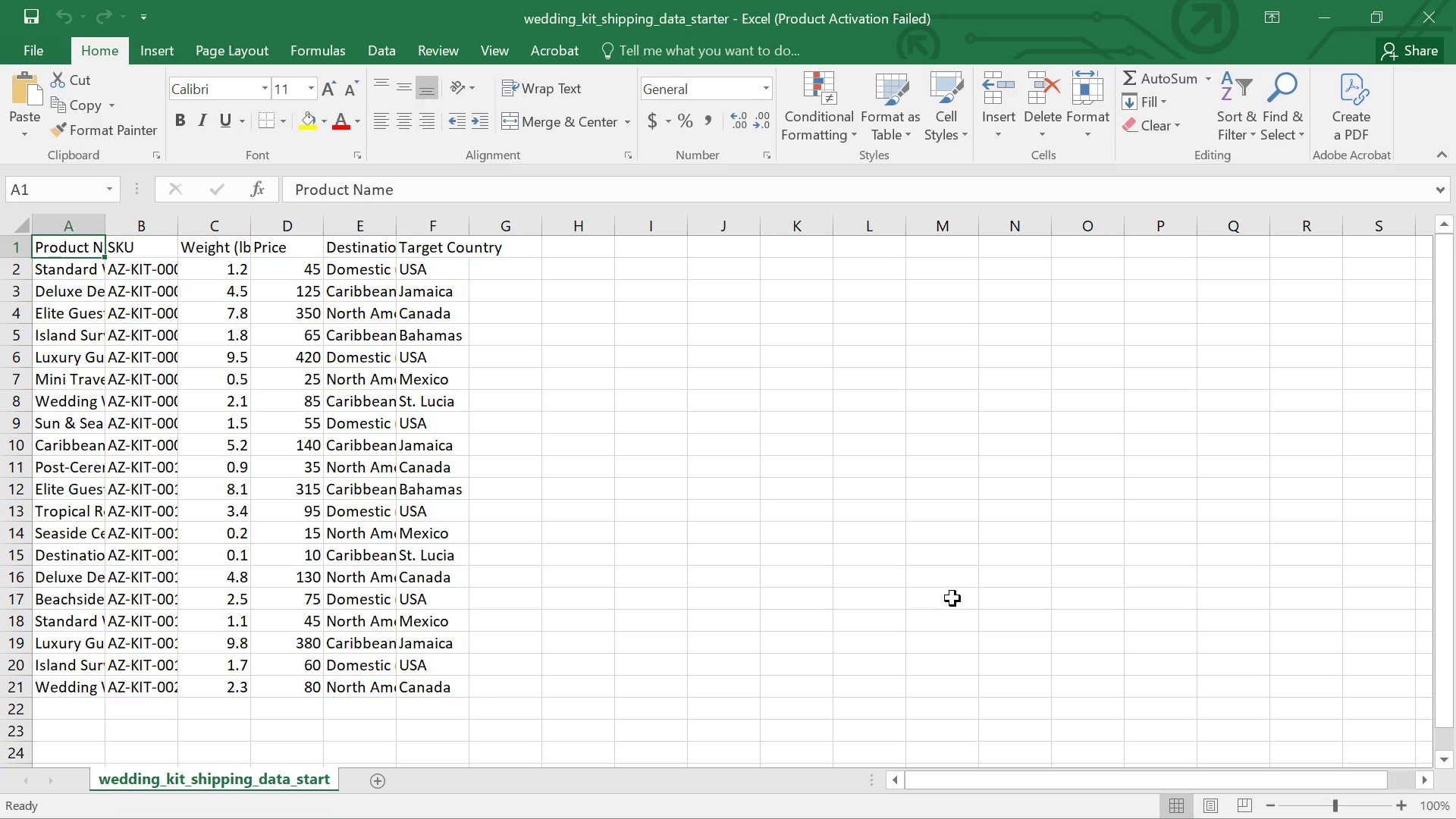 
left_click([899, 814])
 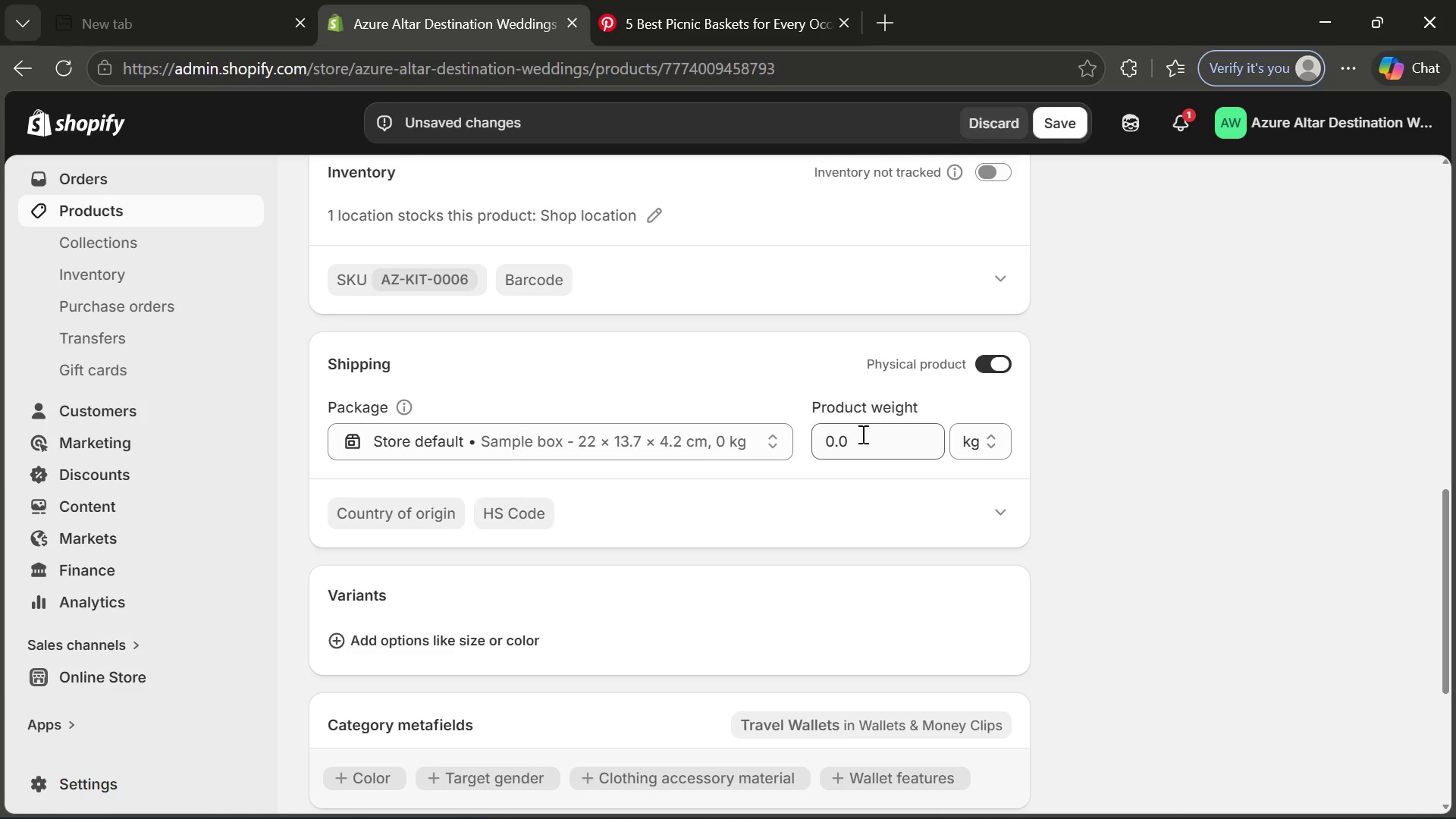 
left_click_drag(start_coordinate=[861, 436], to_coordinate=[849, 436])
 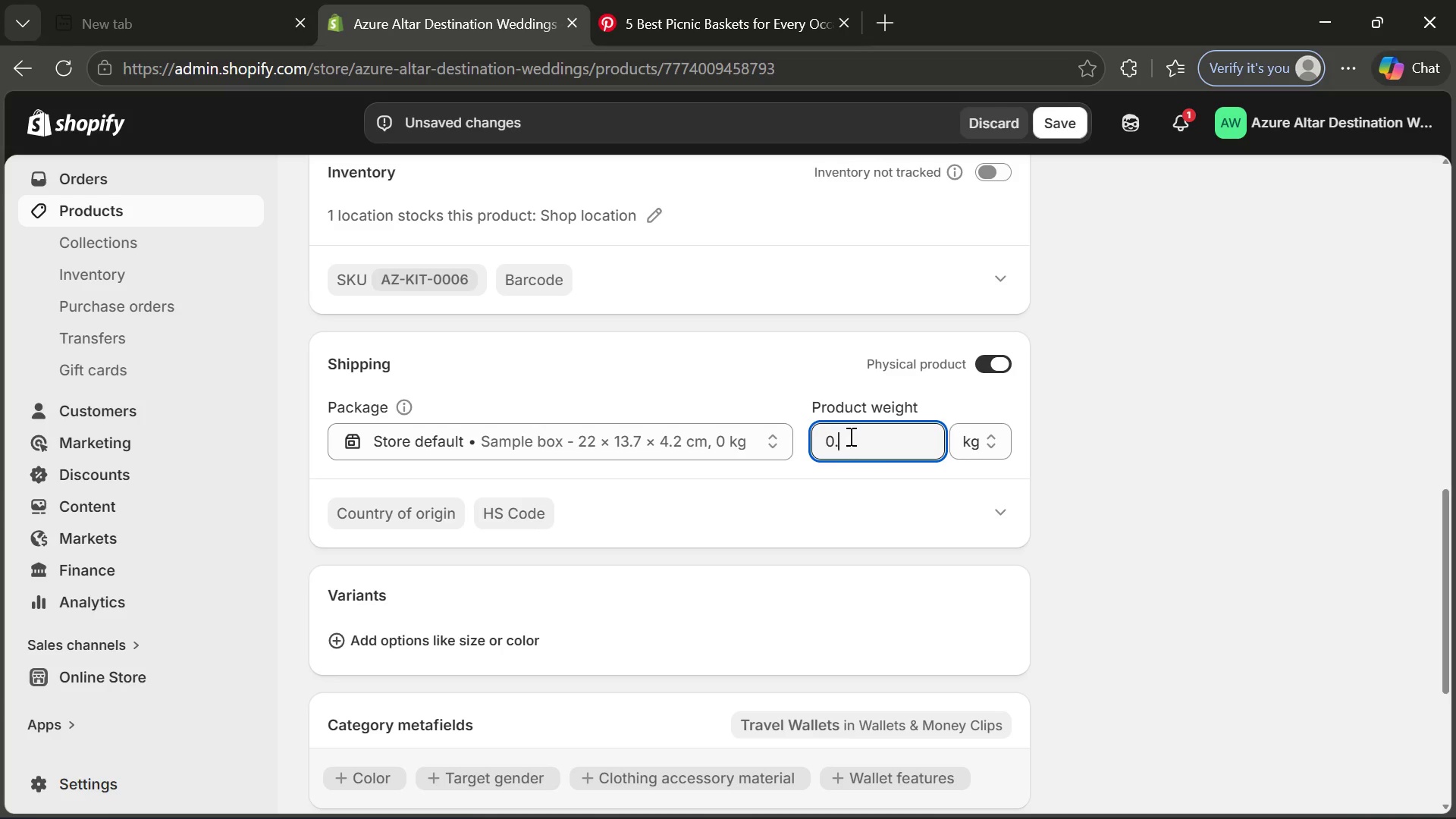 
key(Backspace)
 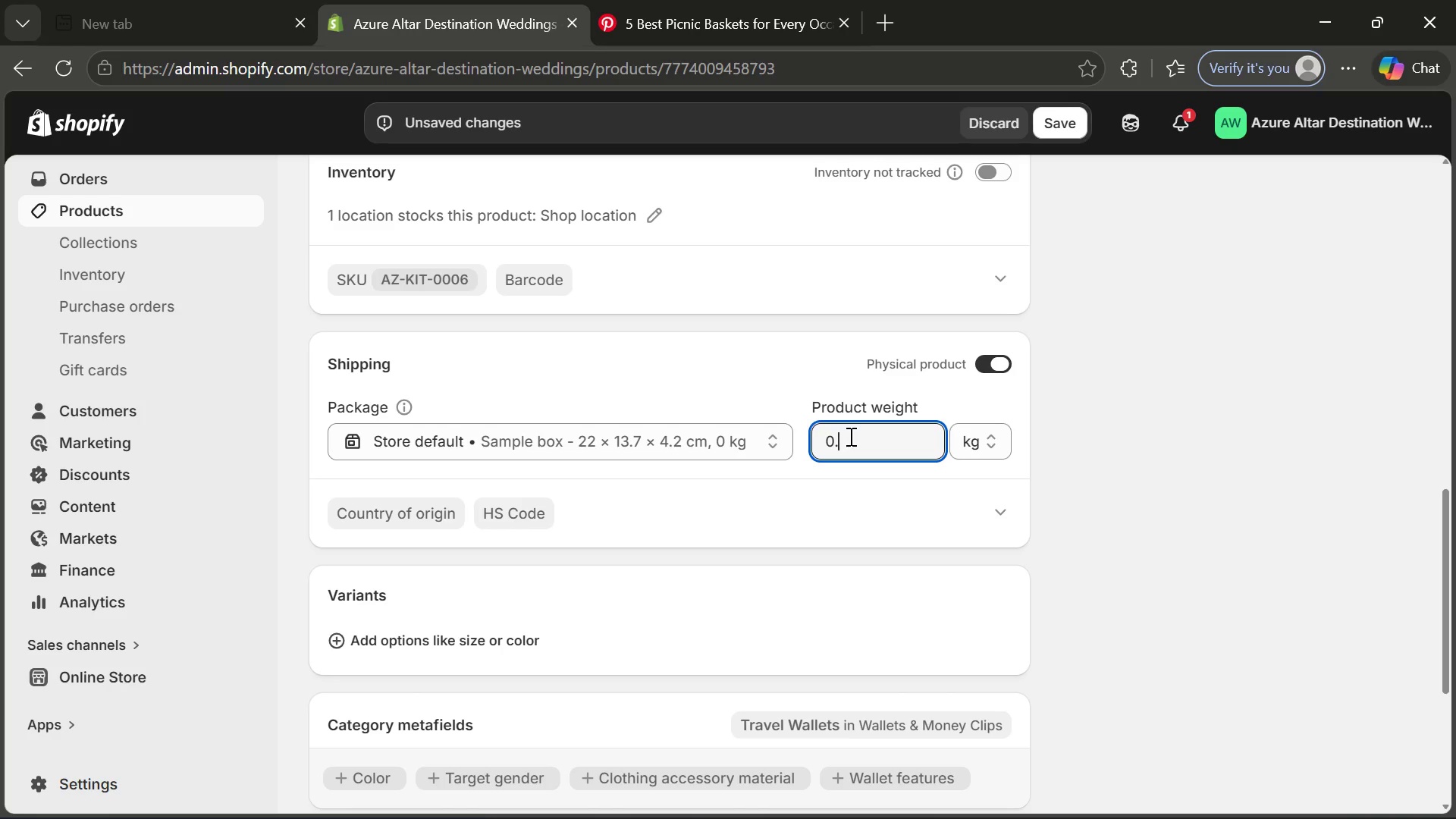 
key(5)
 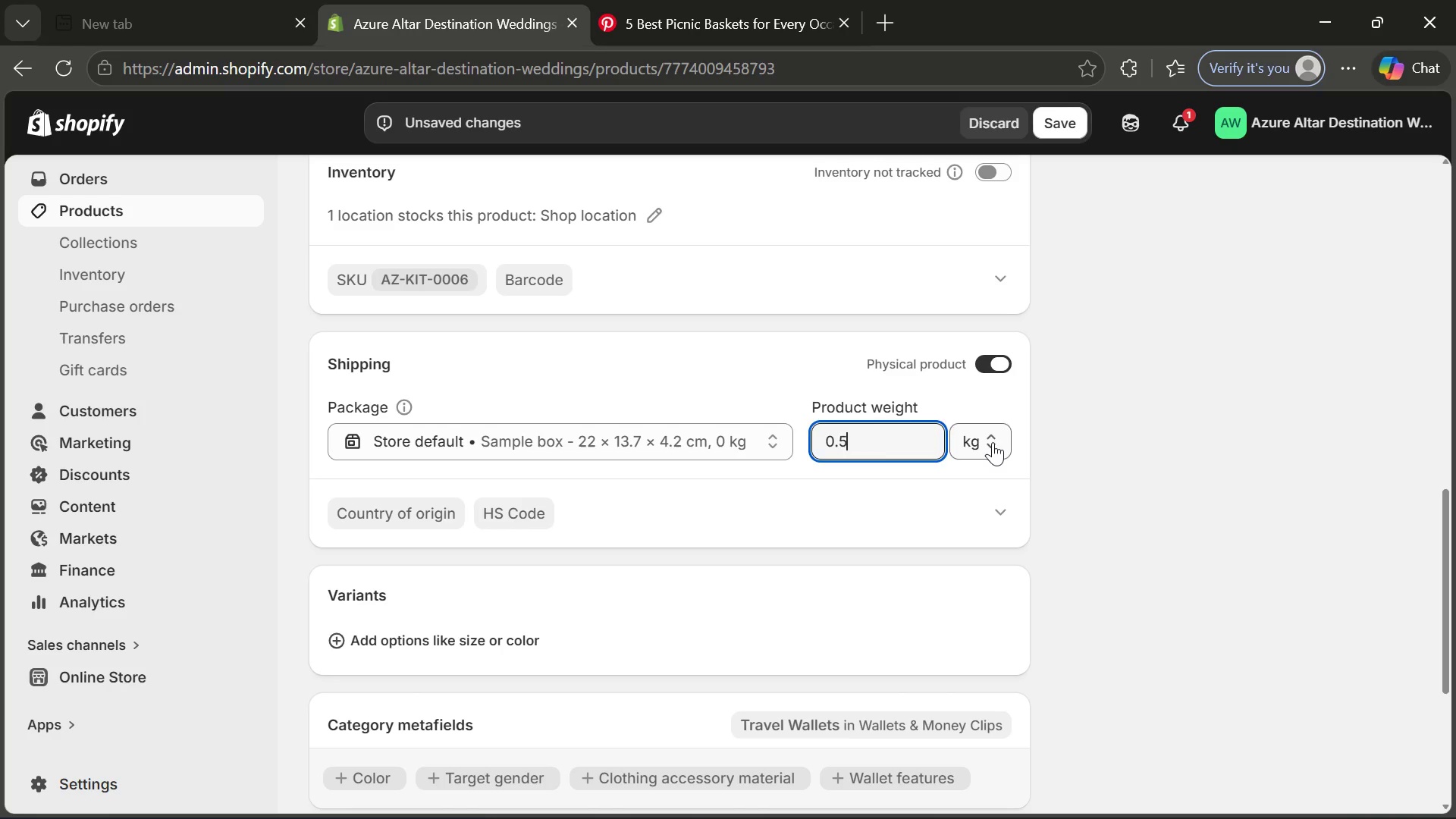 
left_click([993, 442])
 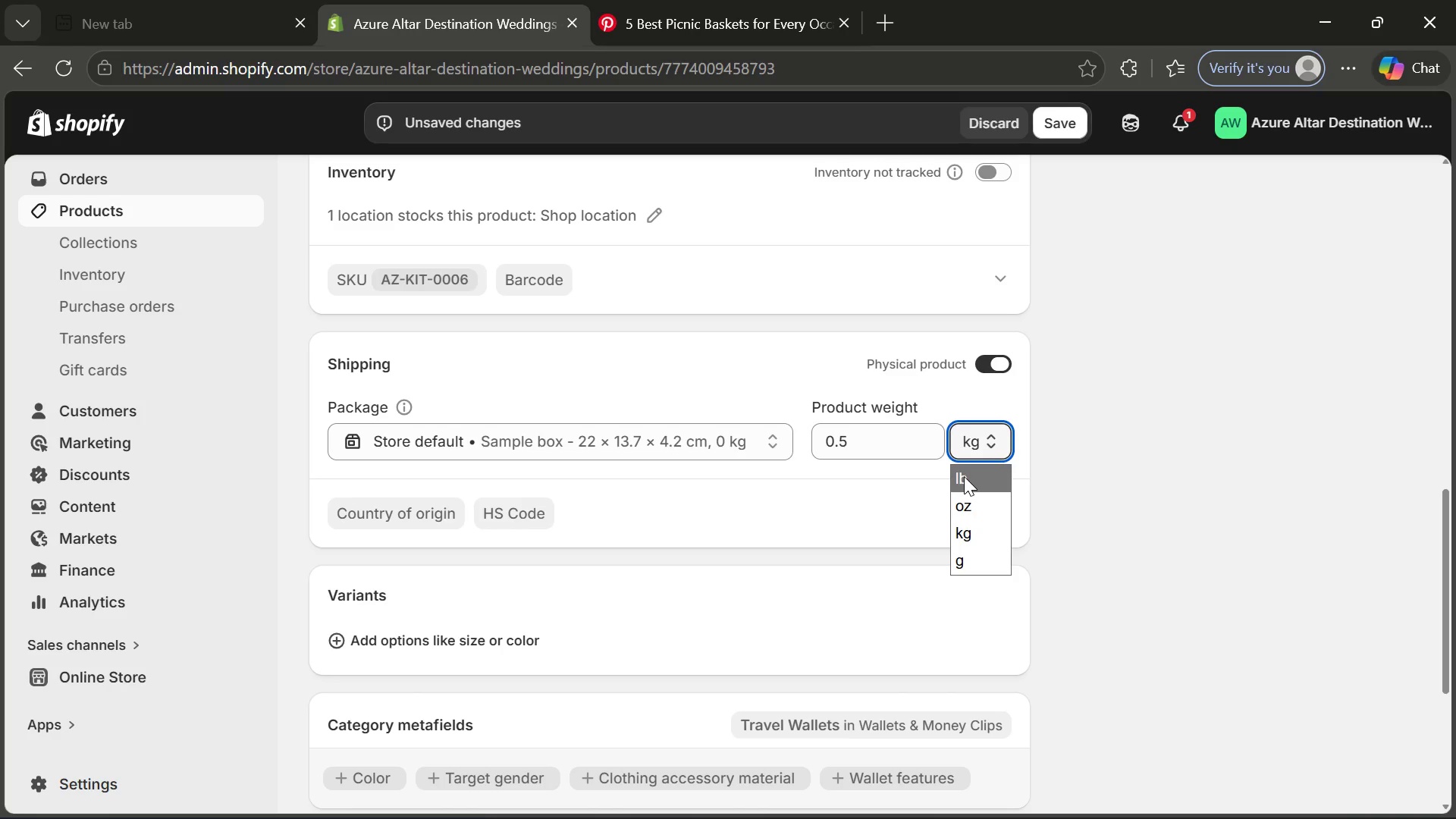 
left_click([964, 476])
 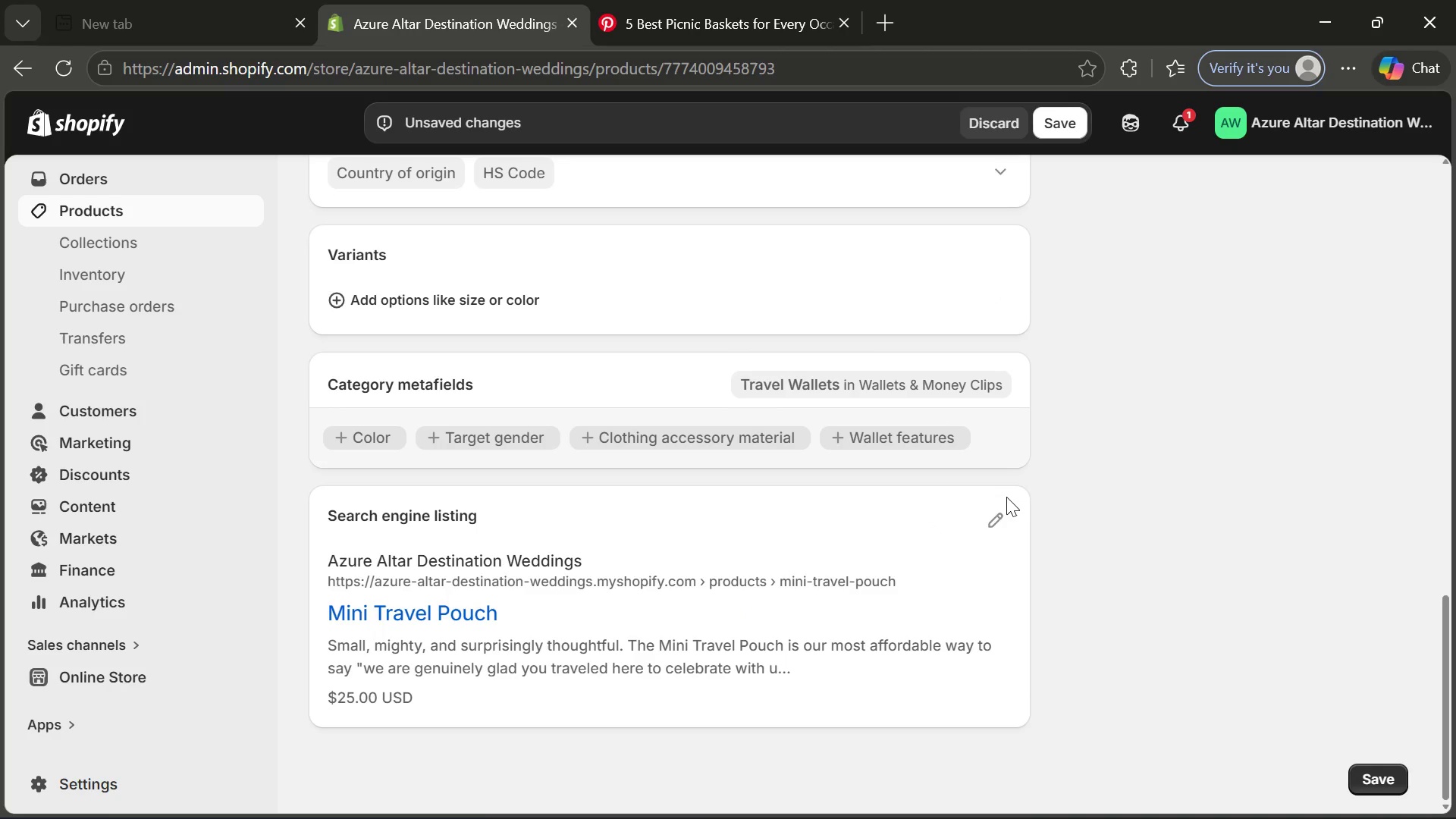 
left_click([1000, 505])
 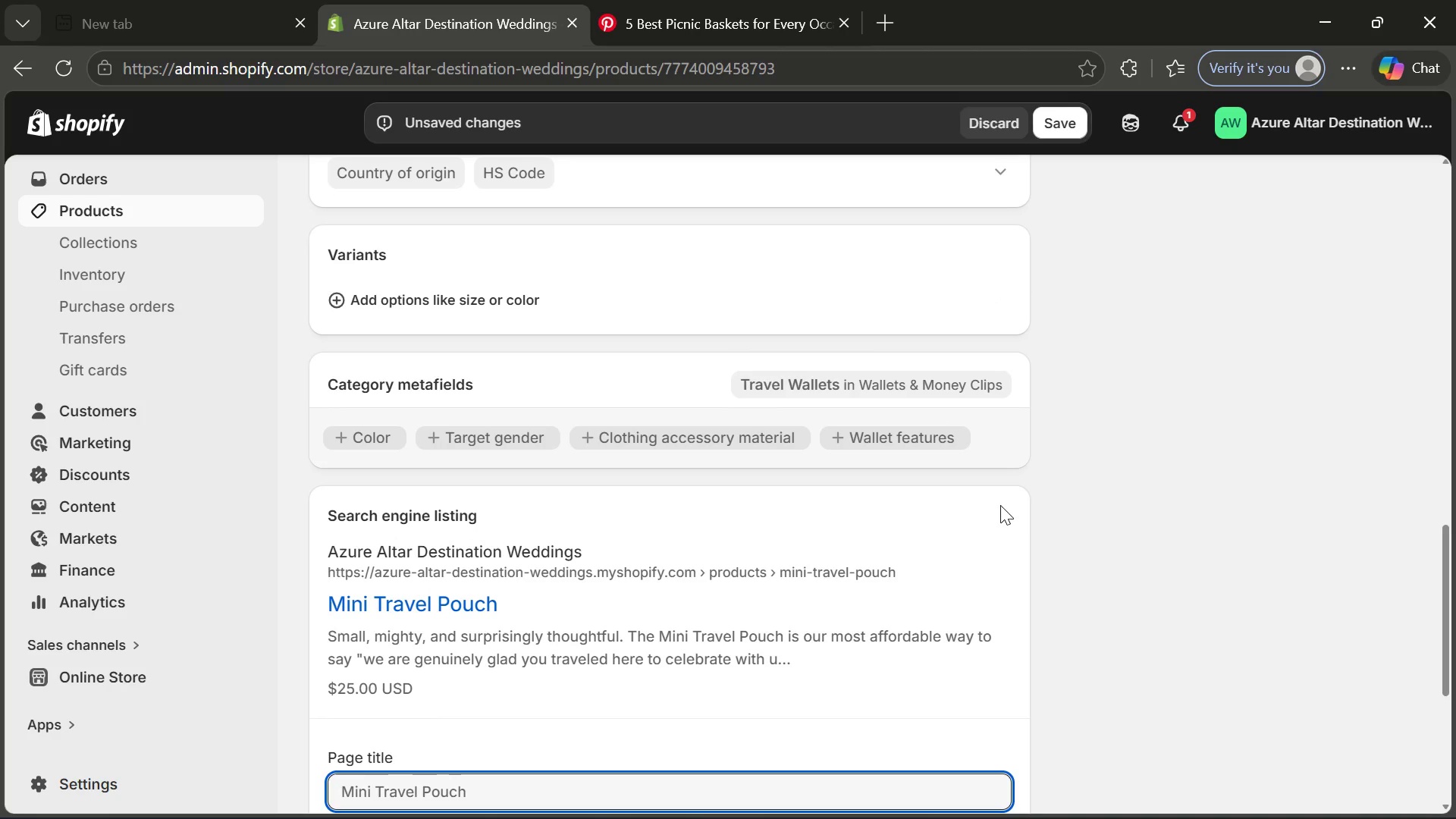 
wait(12.36)
 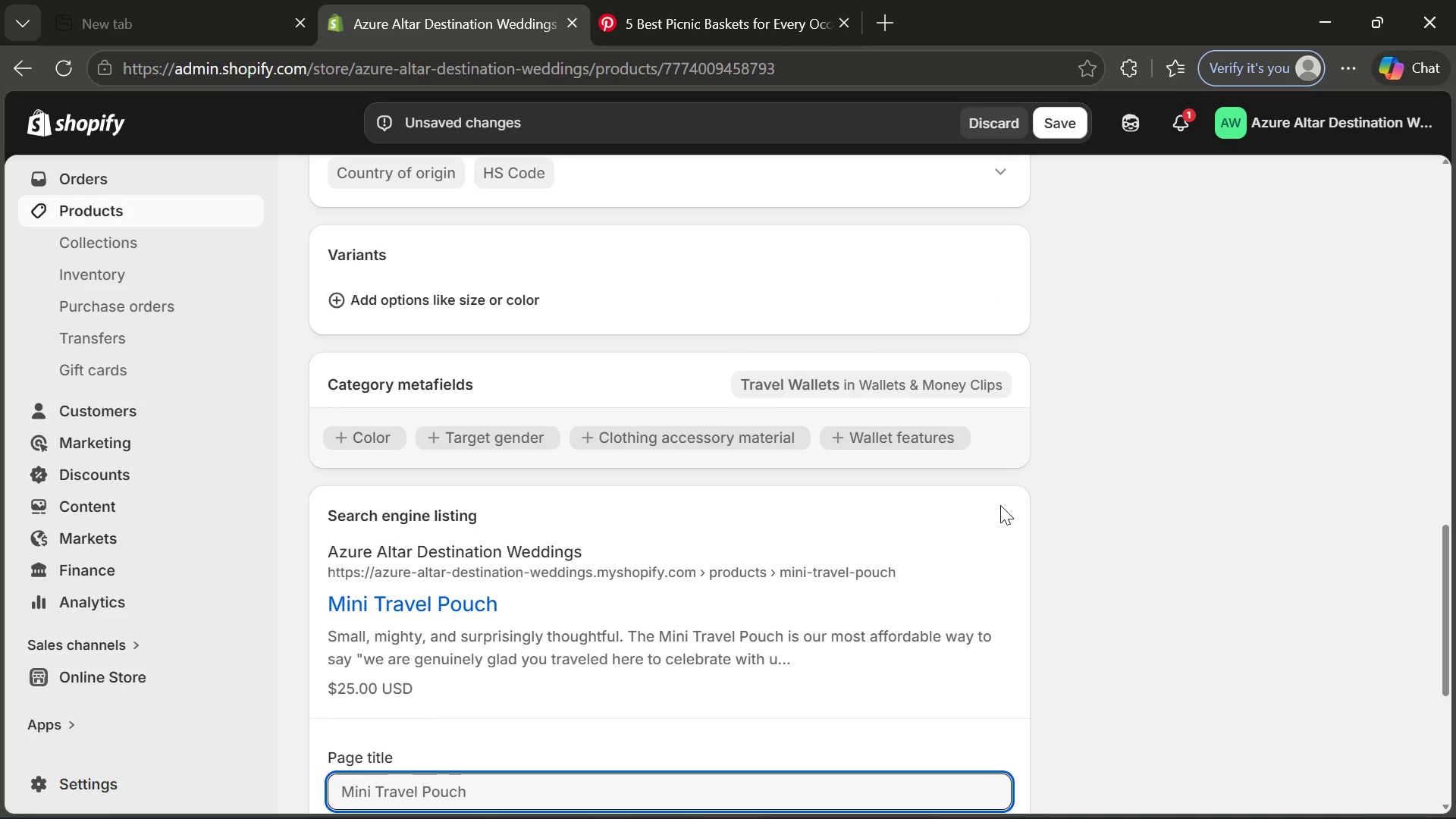 
left_click([541, 590])
 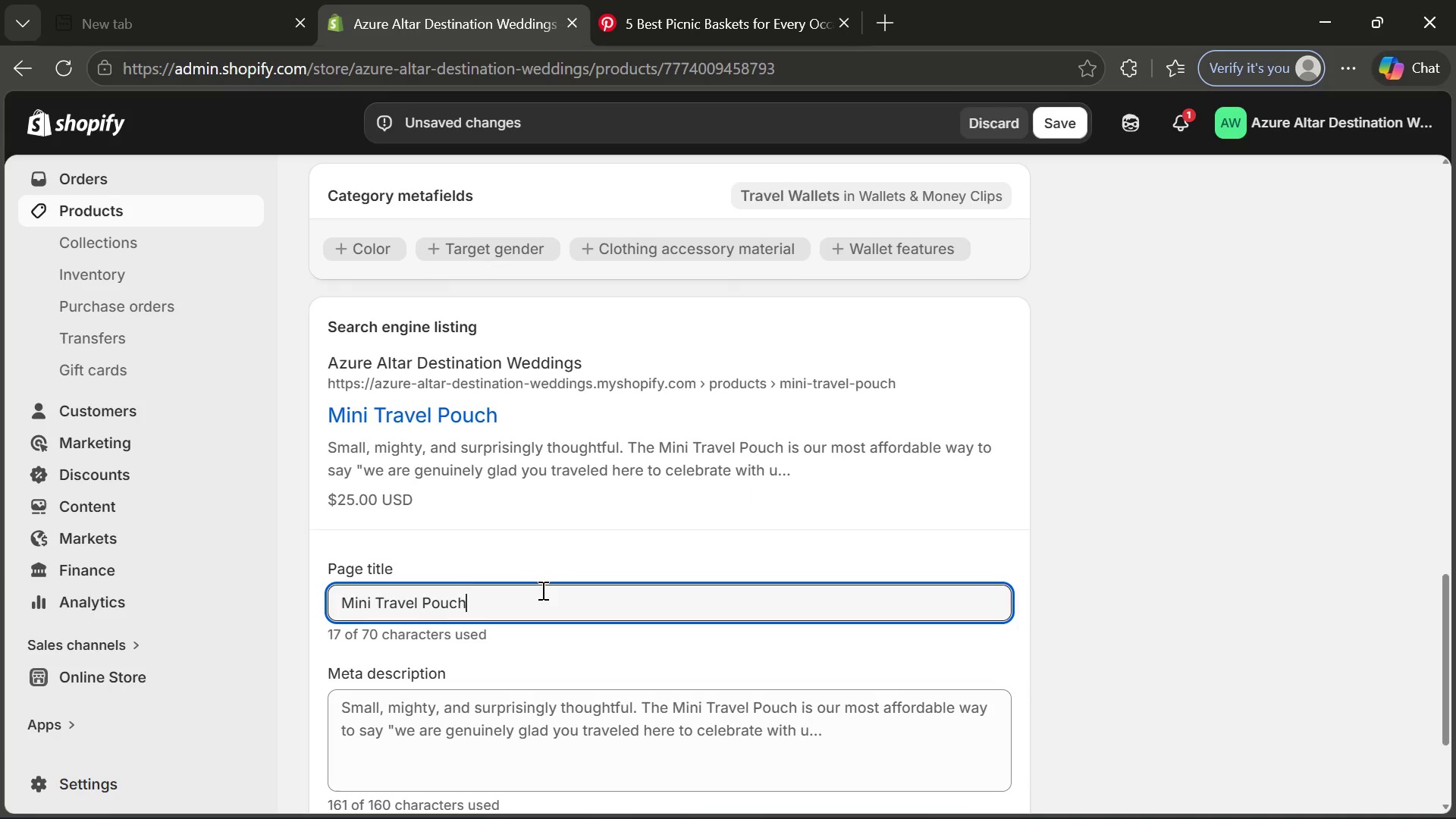 
type(- Small Essentials Kit | Carv)
key(Backspace)
type(bi)
key(Backspace)
key(Backspace)
type(ibbean Dream Weddings)
 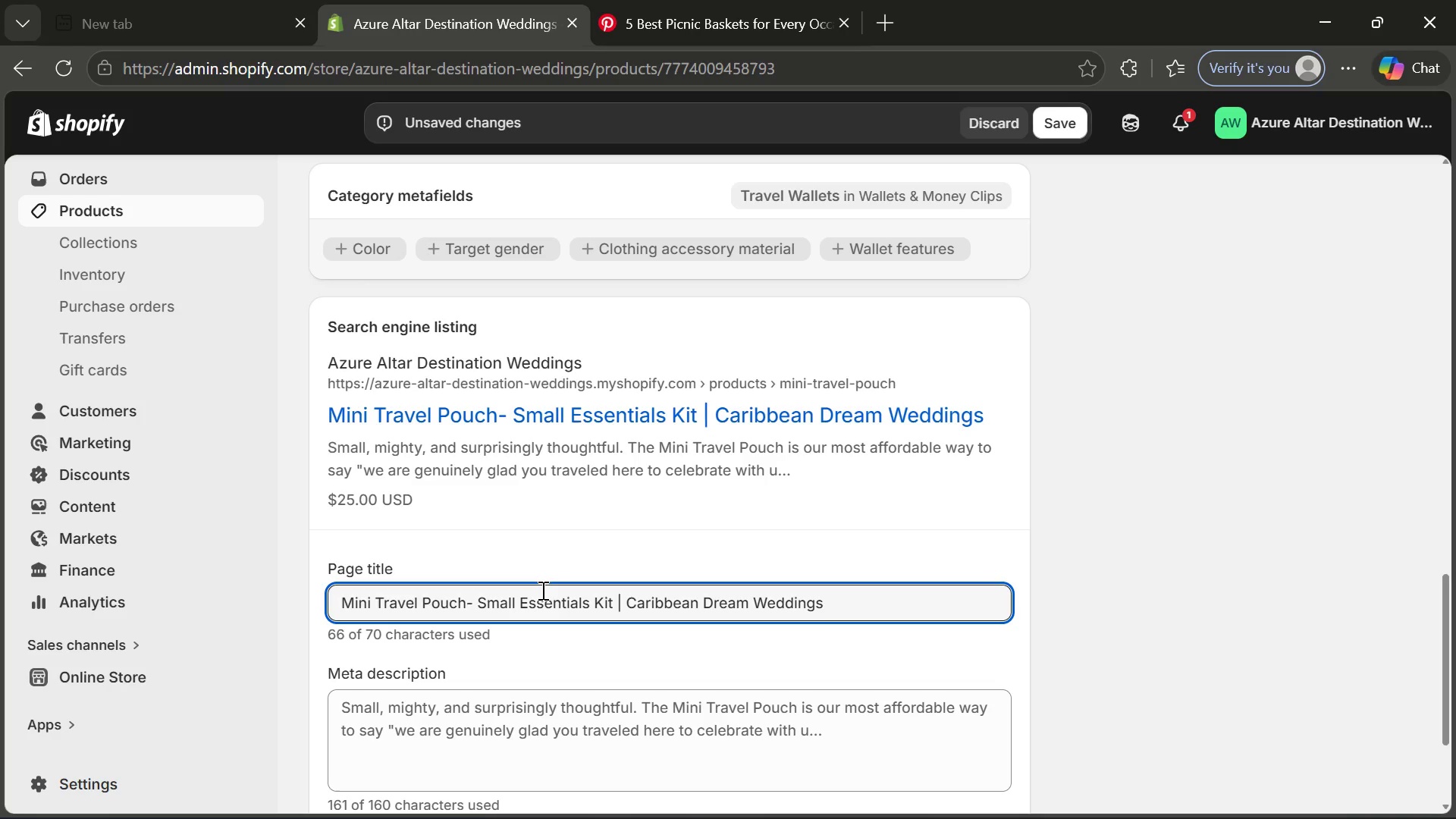 
left_click([541, 777])
 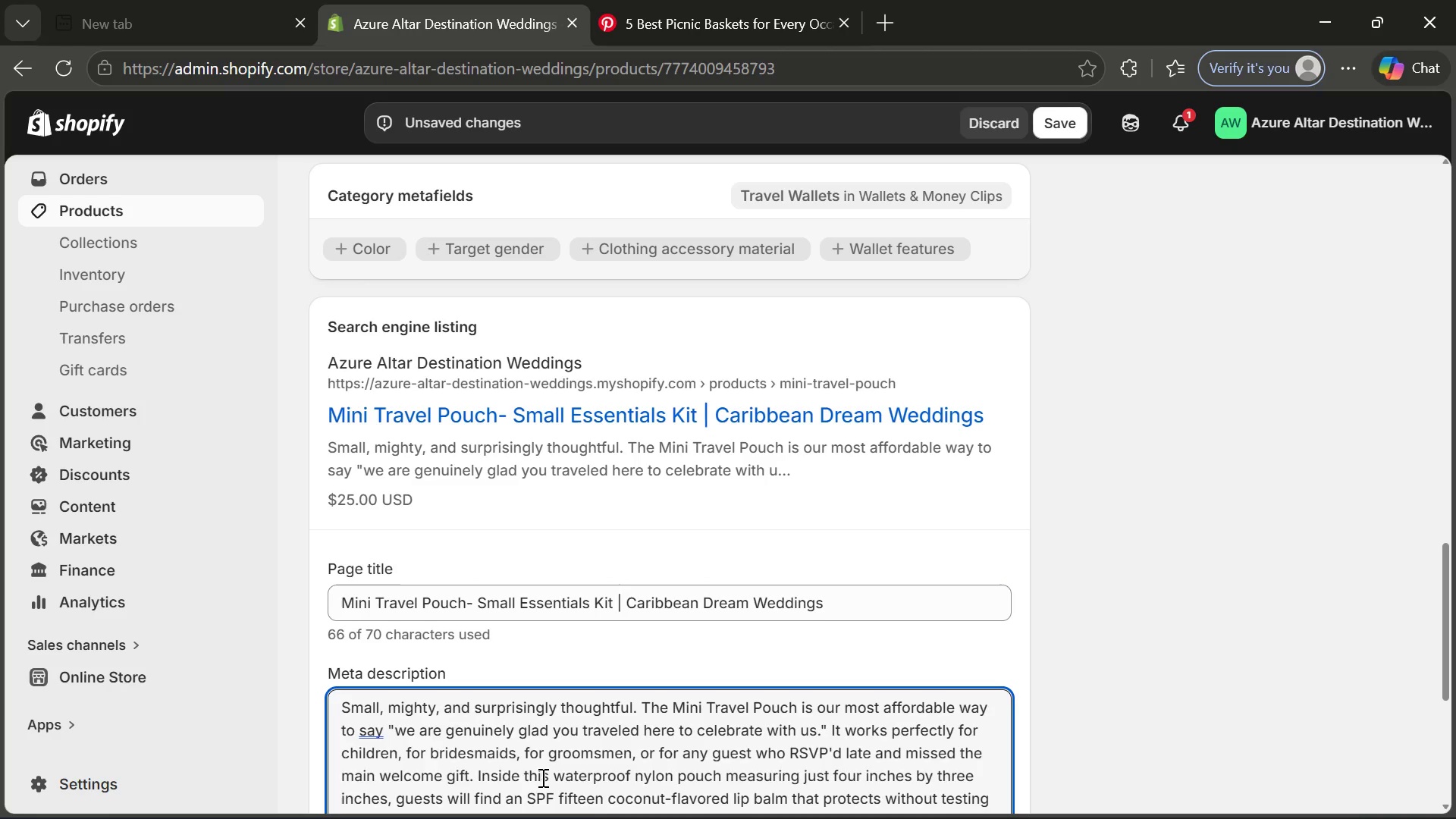 
key(Control+ControlLeft)
 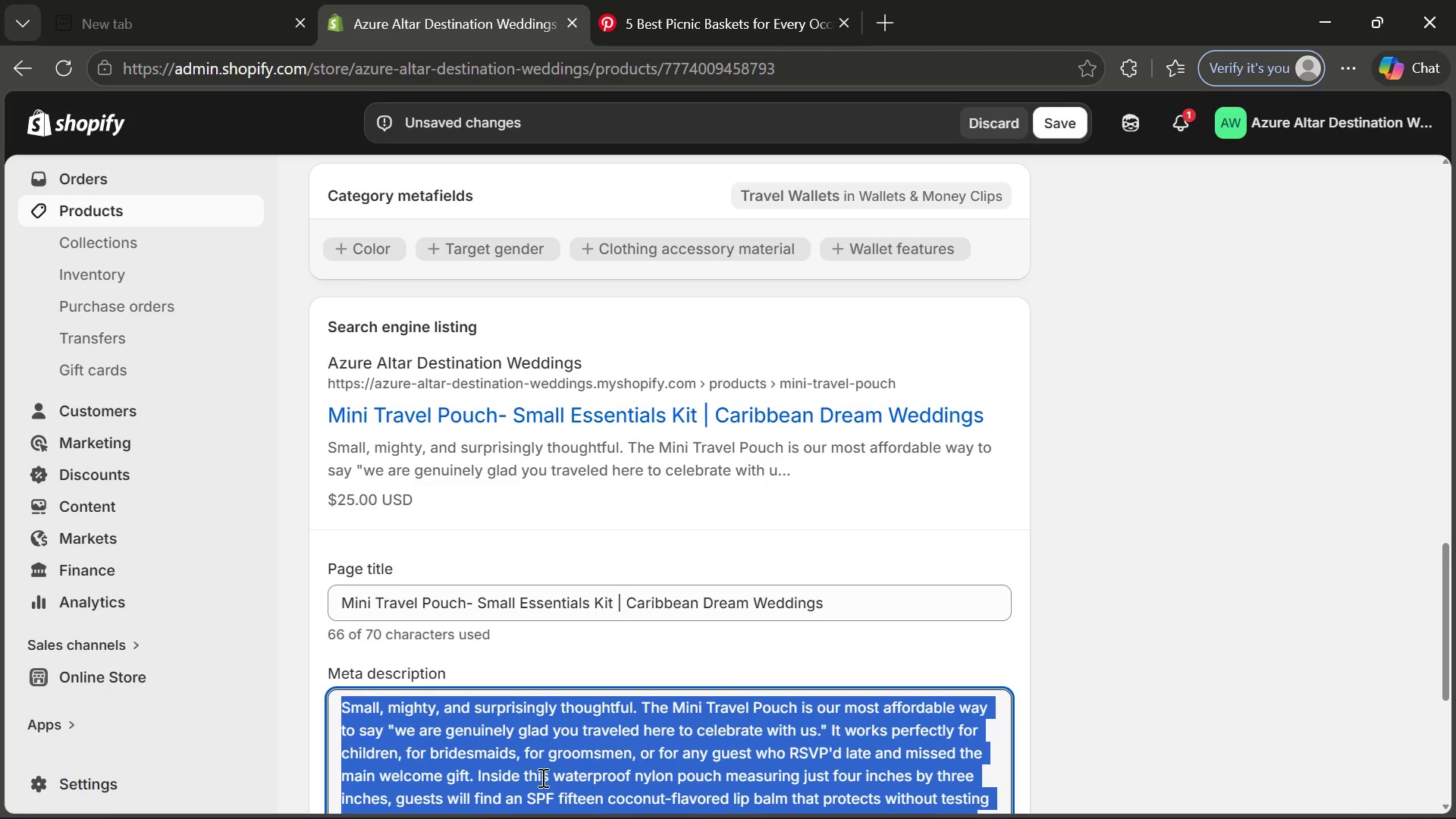 
key(Control+A)
 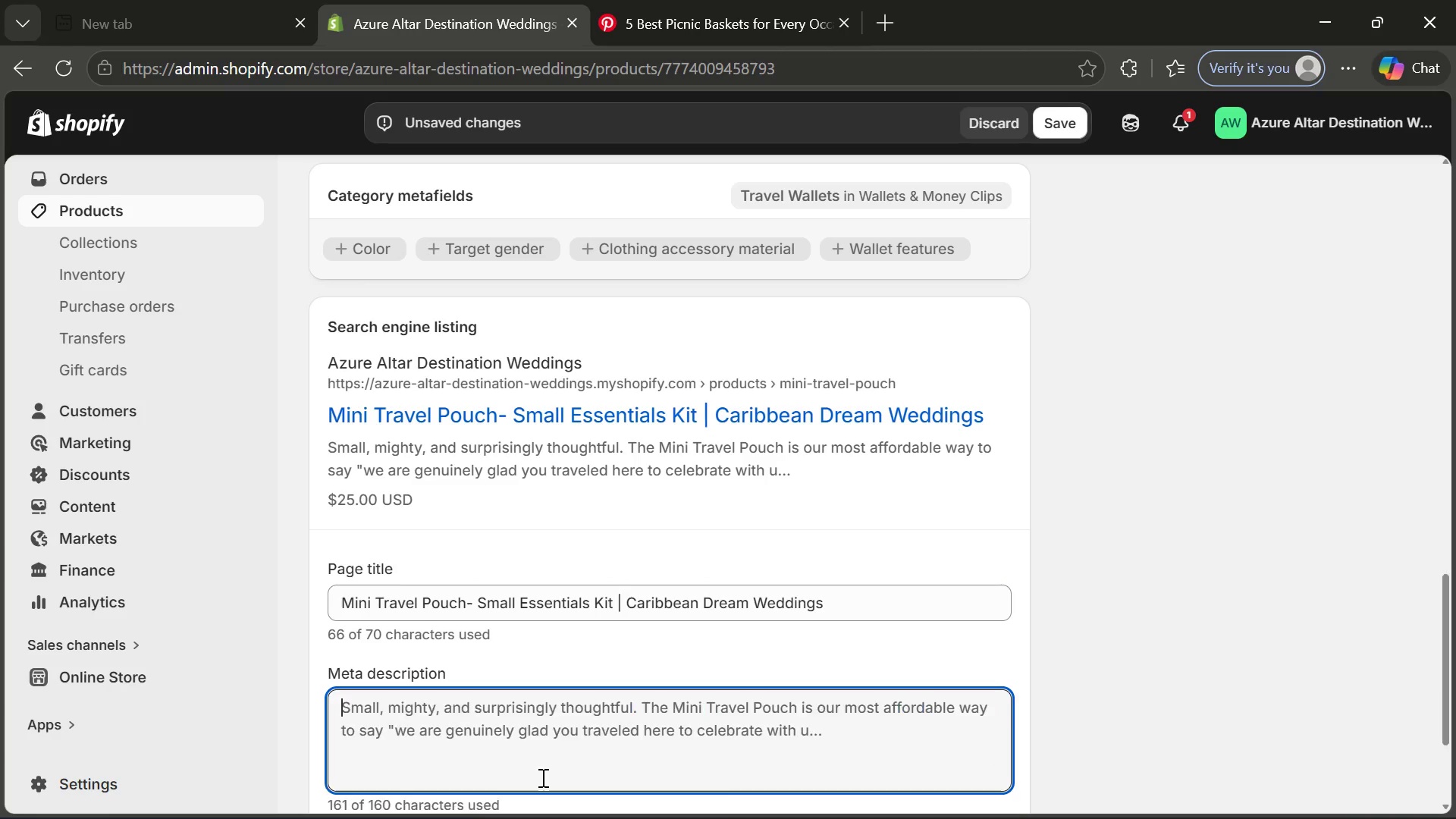 
key(Backspace)
type(Small bi)
key(Backspace)
key(Backspace)
type(but mighy)
key(Backspace)
type(tlu)
key(Backspace)
type(y.)
key(Backspace)
type(. Mini Travel )
 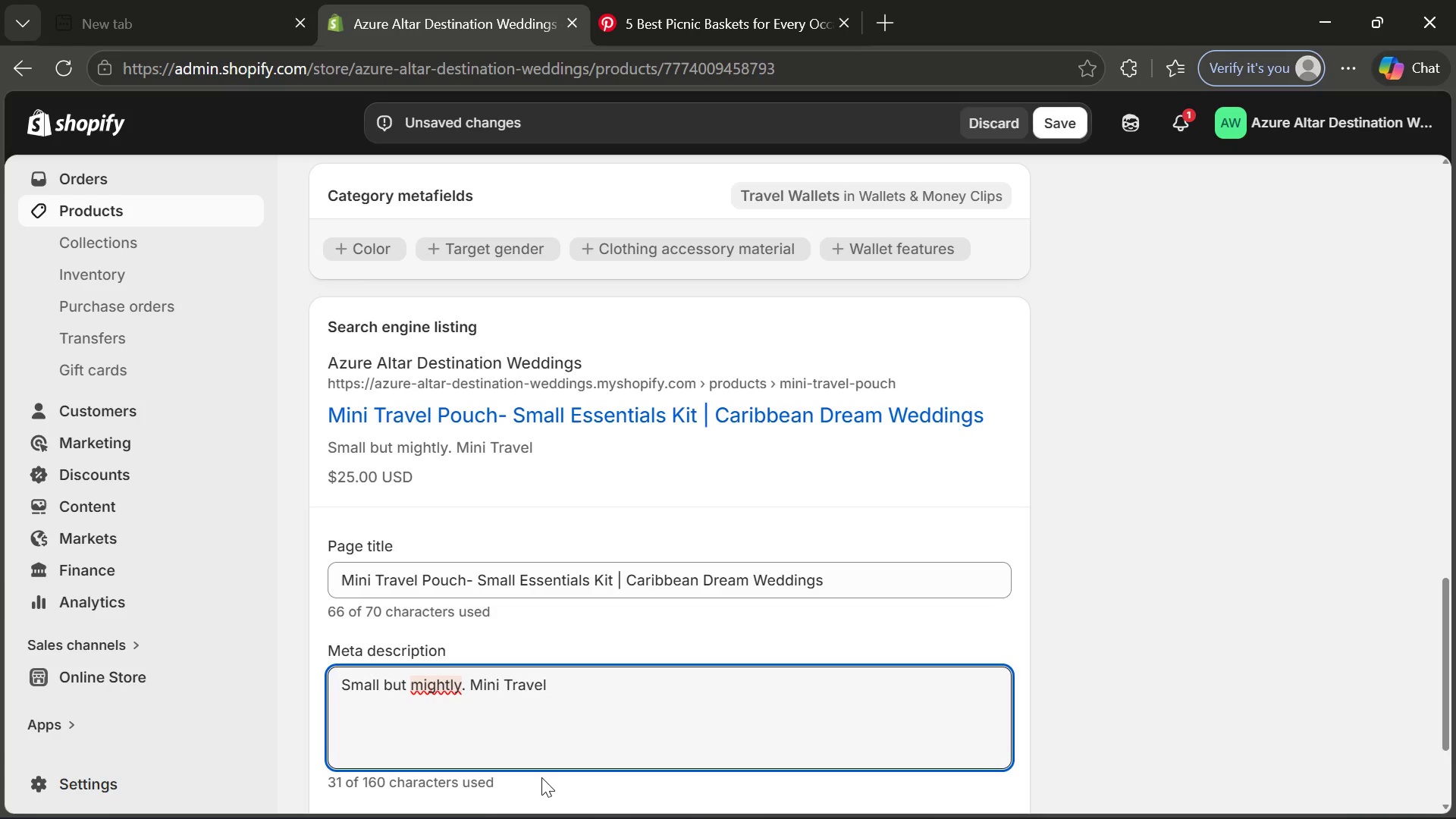 
wait(7.92)
 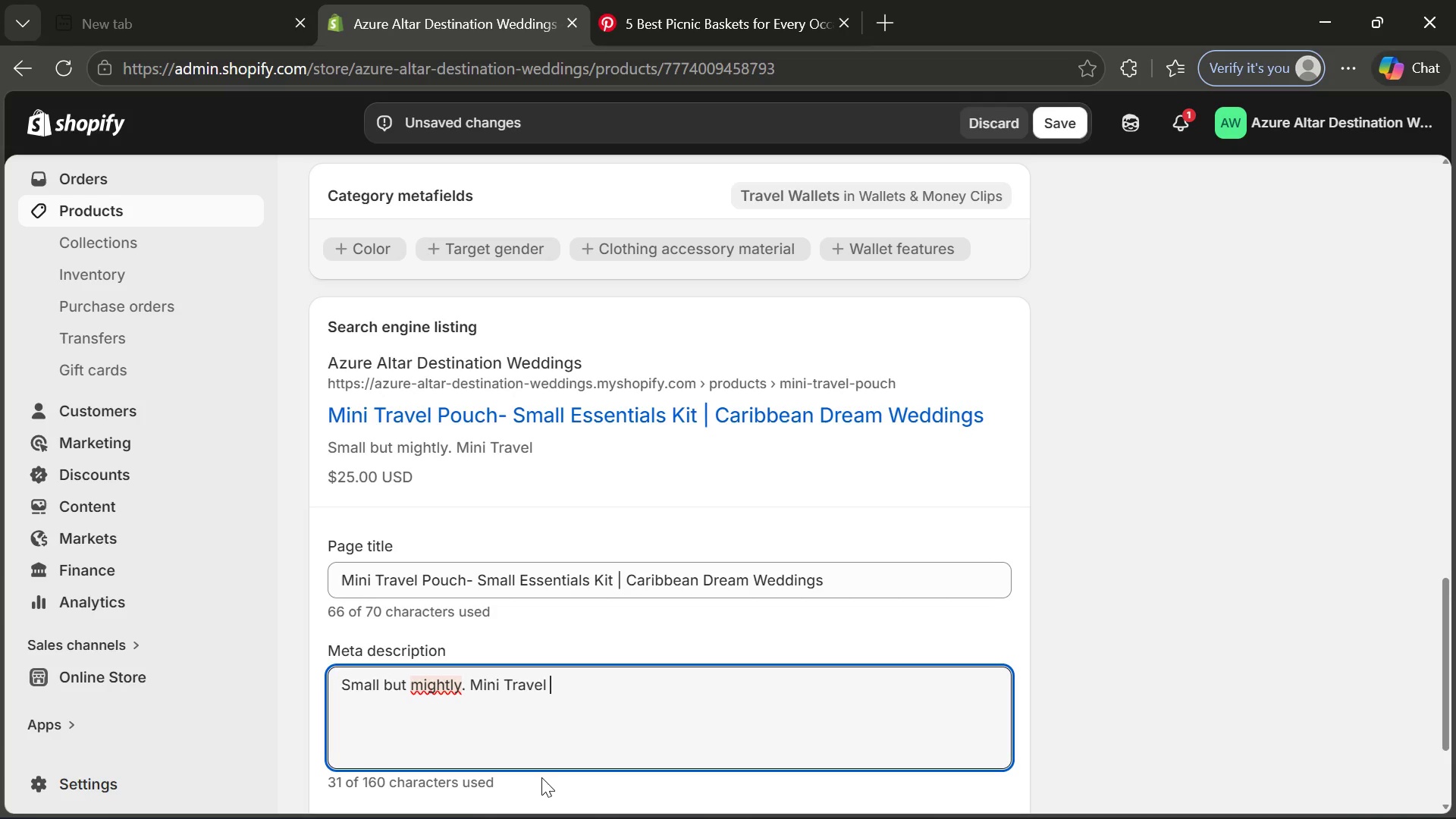 
left_click([438, 691])
 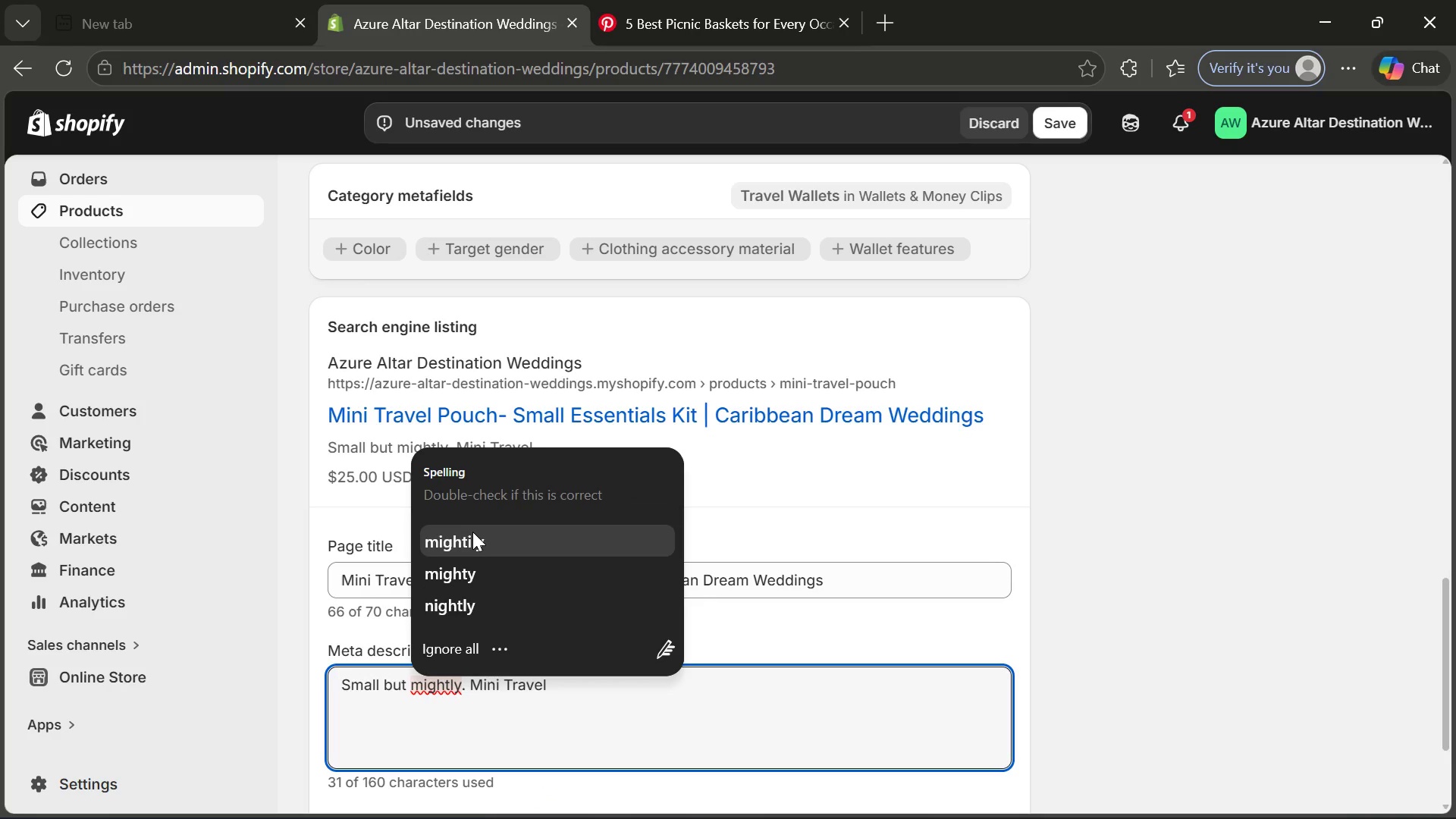 
left_click([466, 563])
 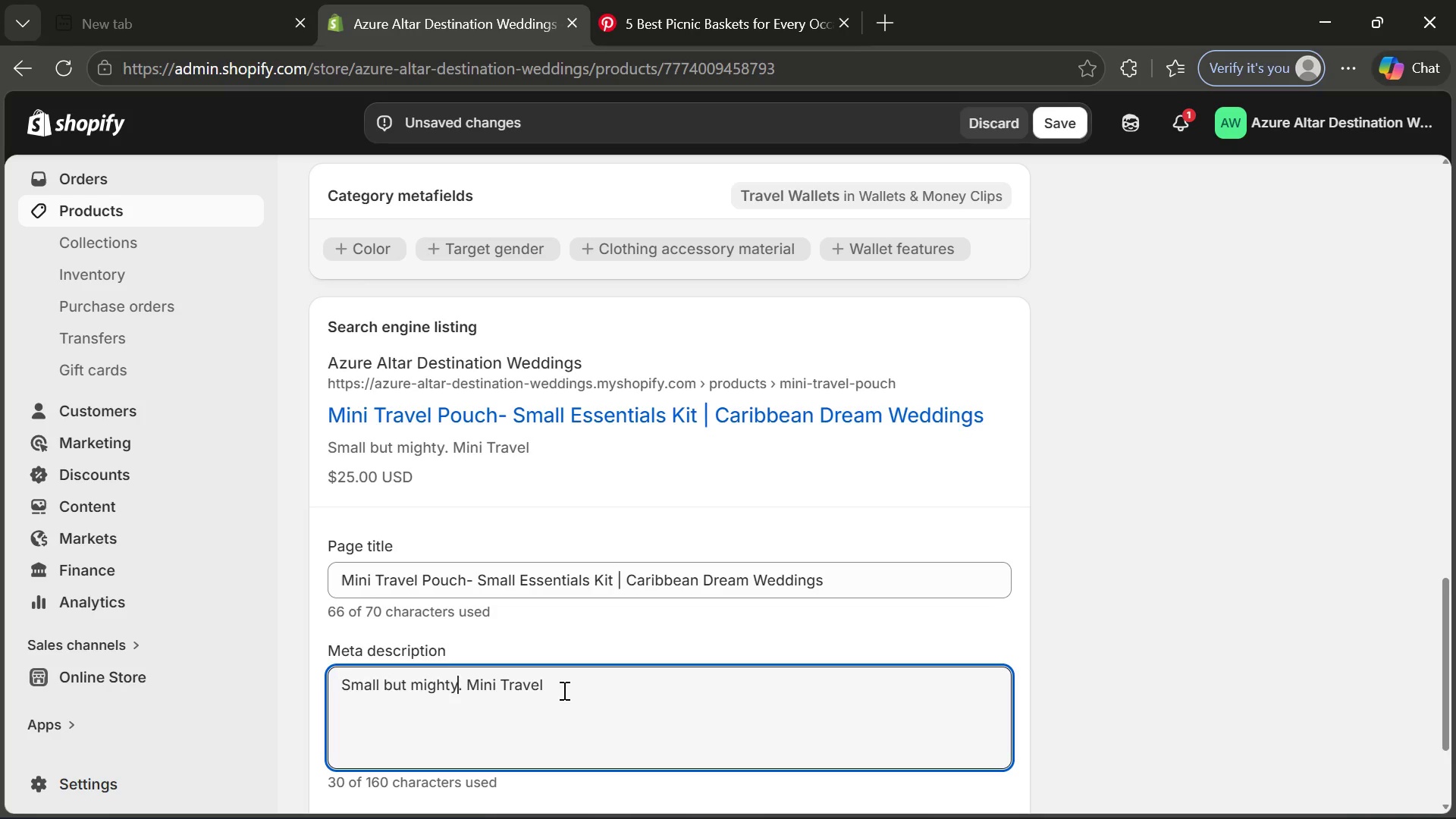 
left_click([563, 690])
 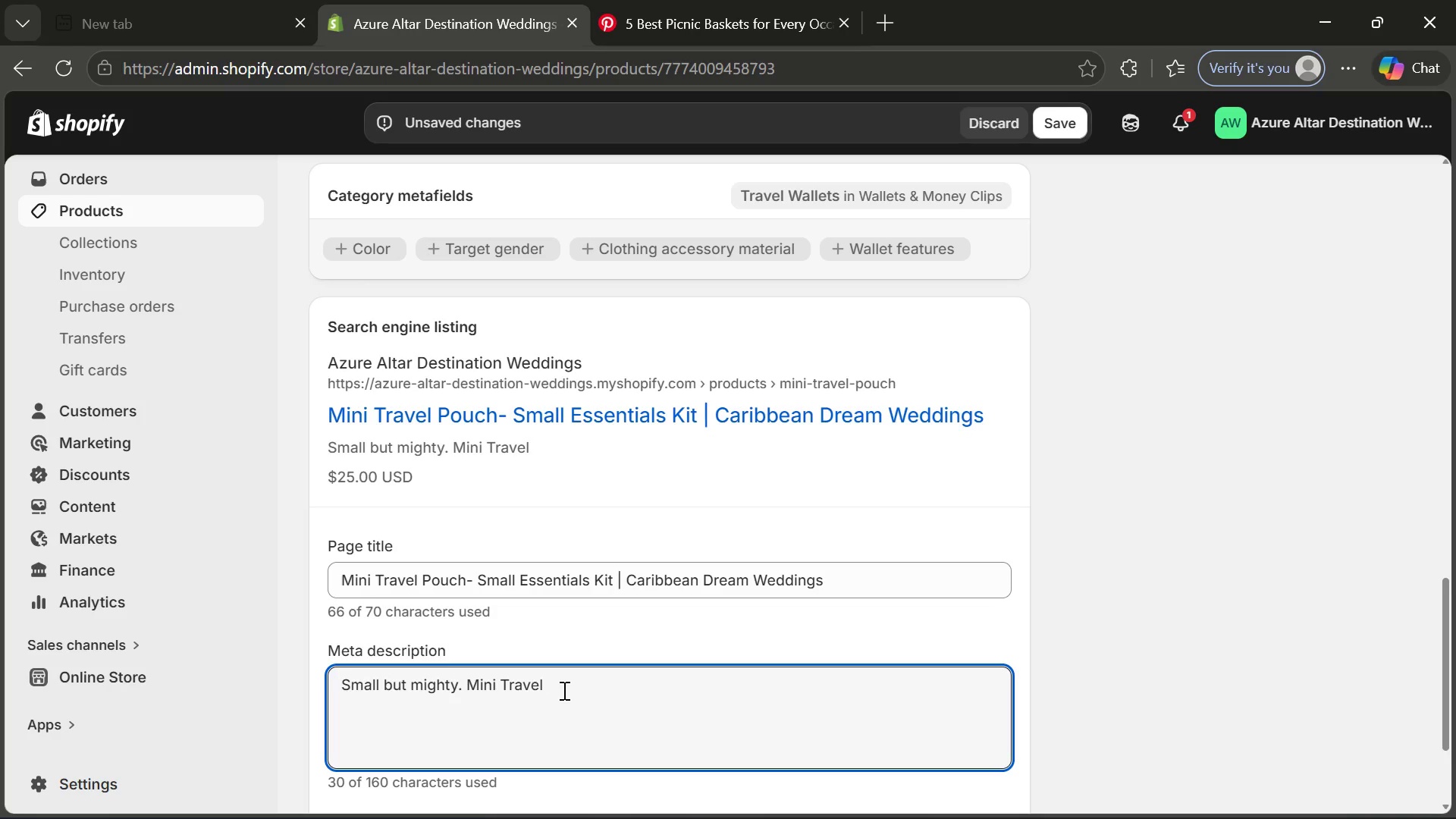 
key(Tab)
 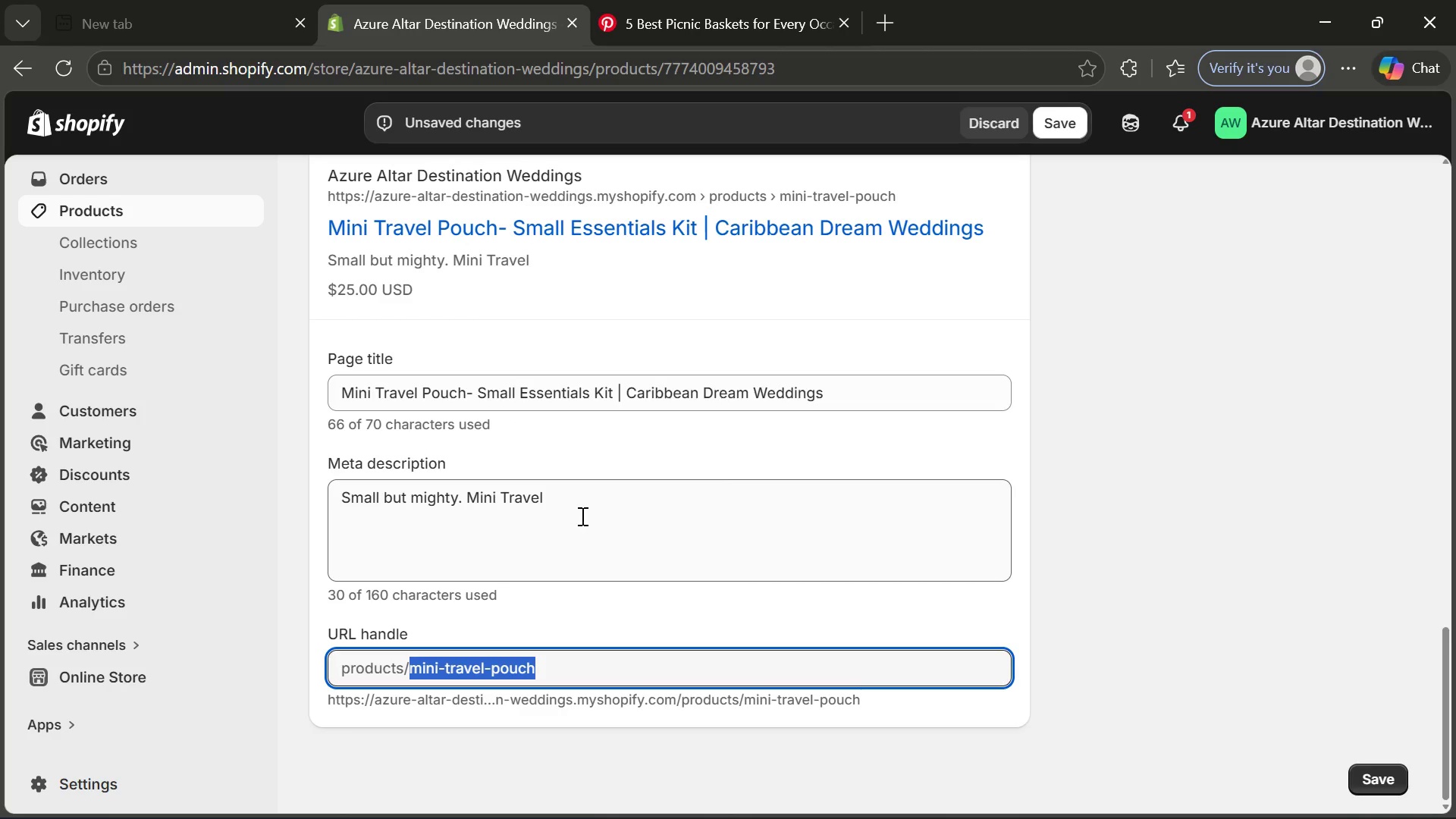 
left_click([582, 516])
 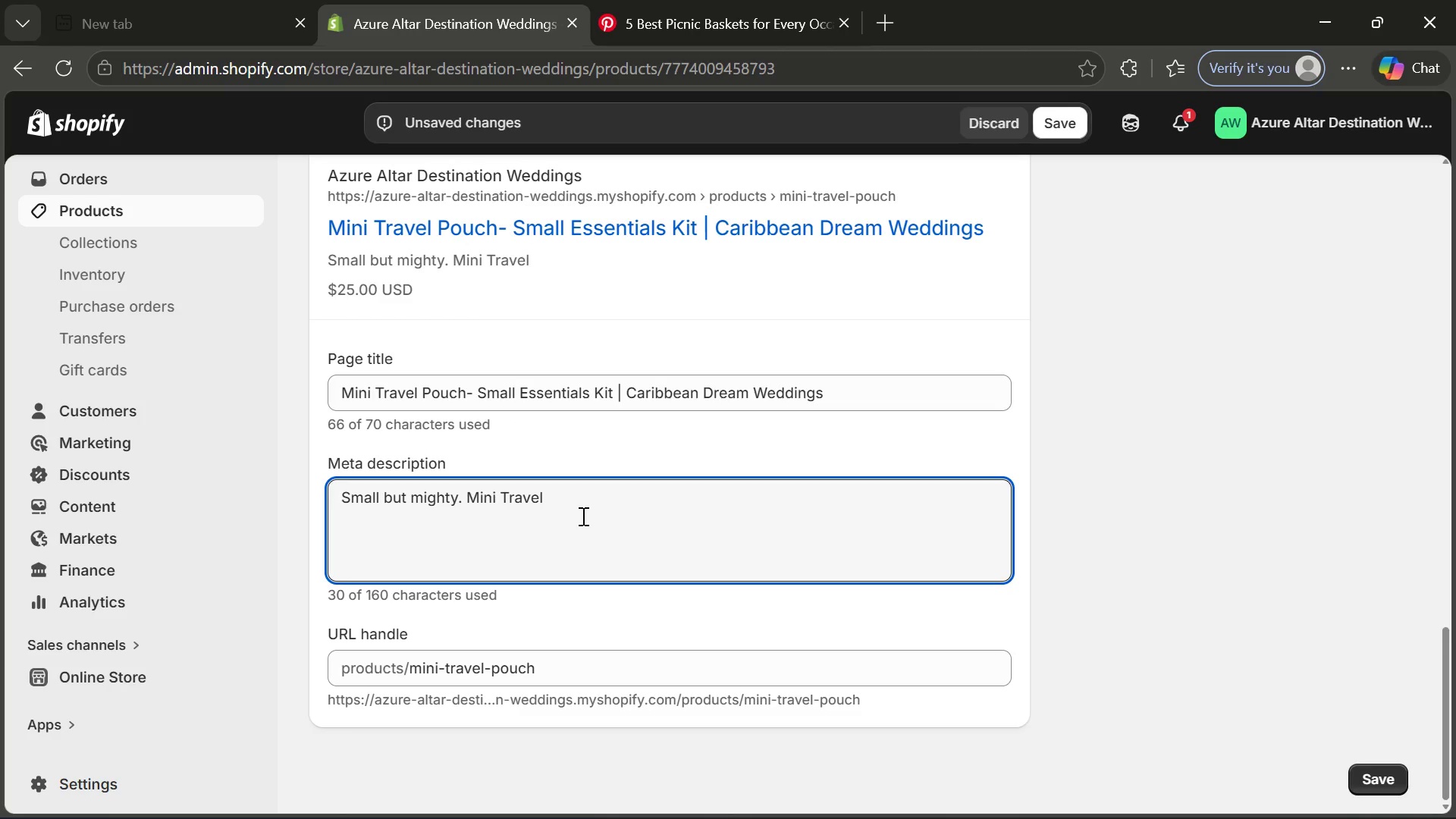 
type(Poch)
 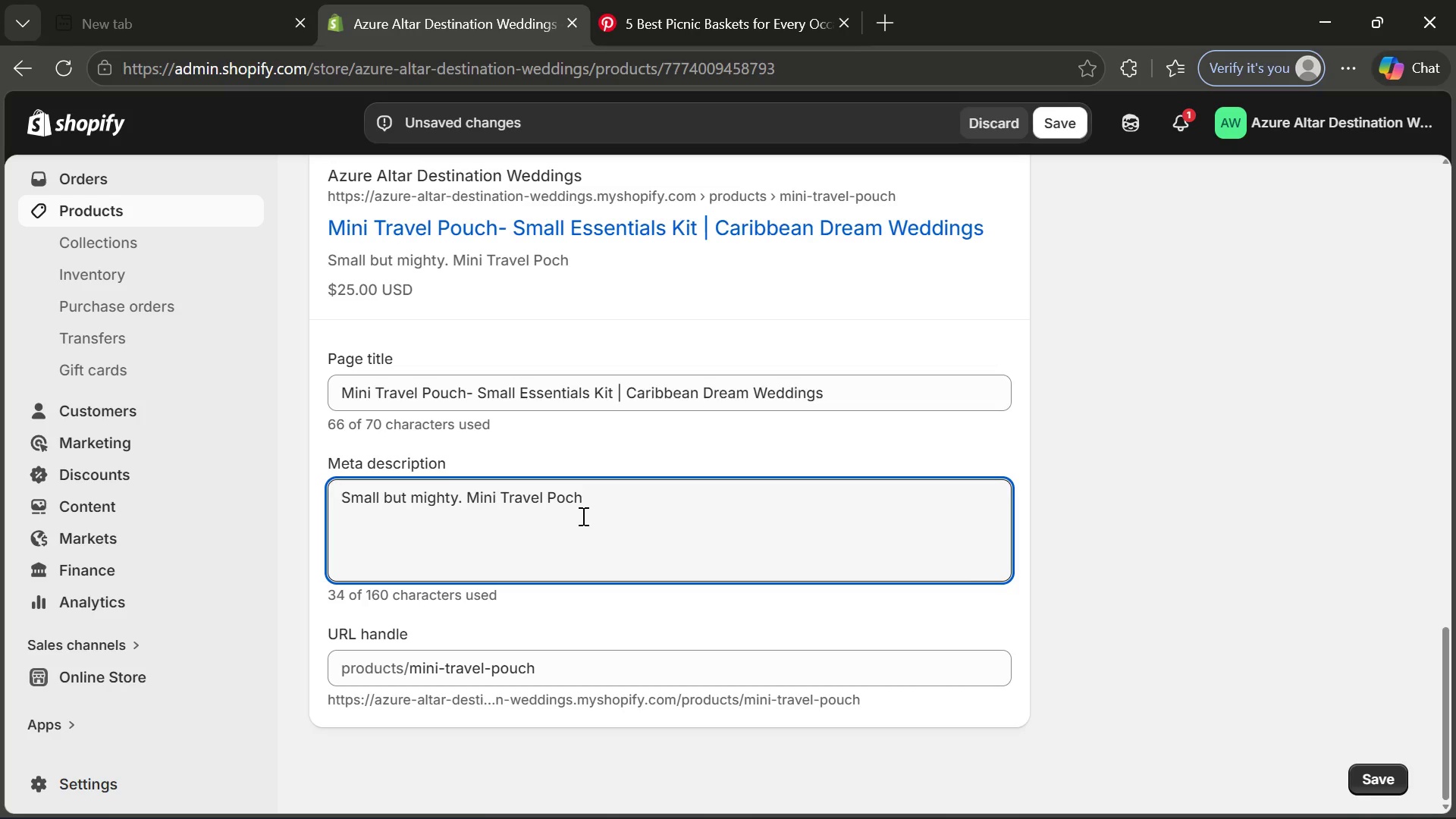 
wait(11.83)
 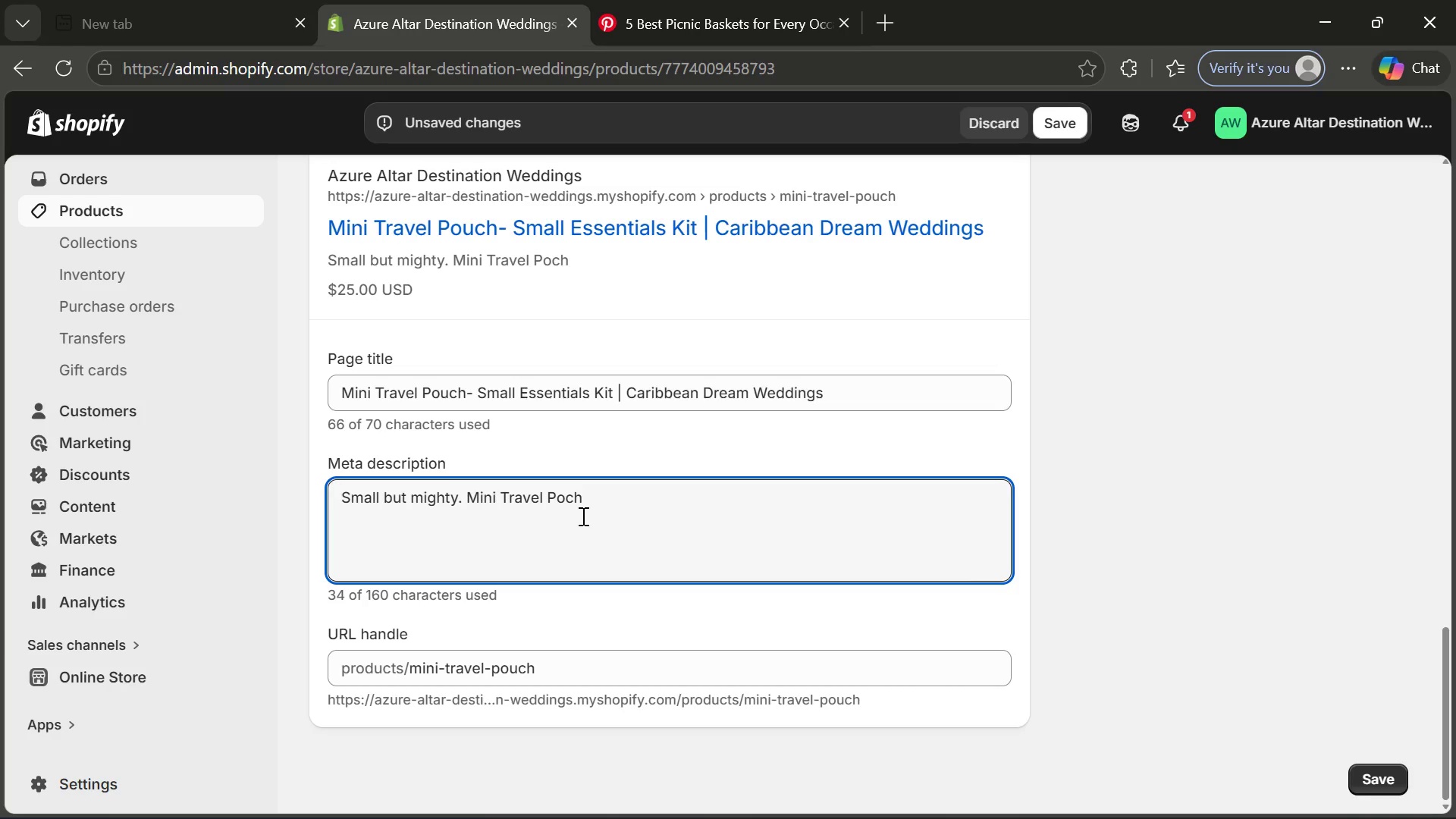 
type( files )
 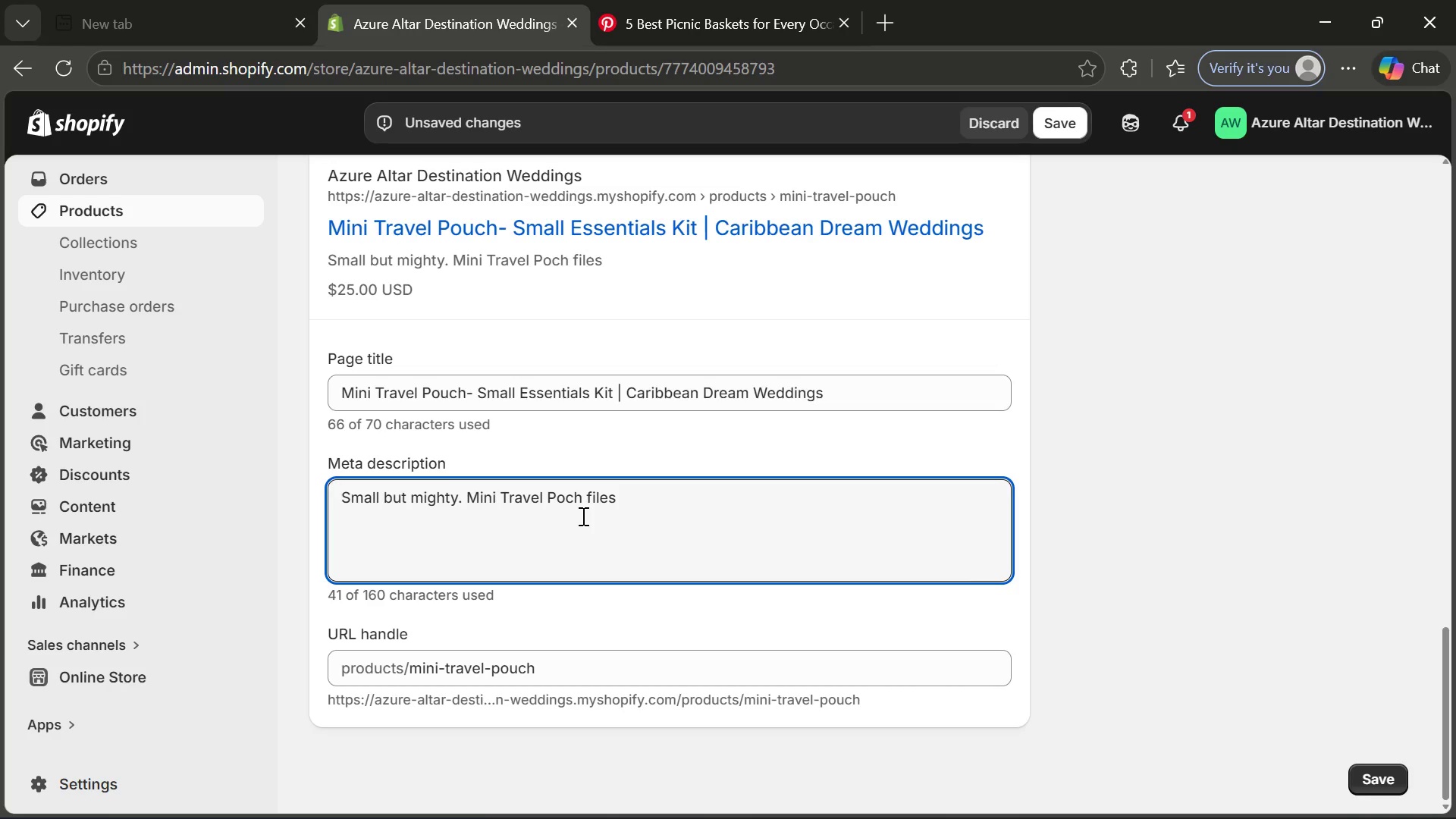 
wait(20.52)
 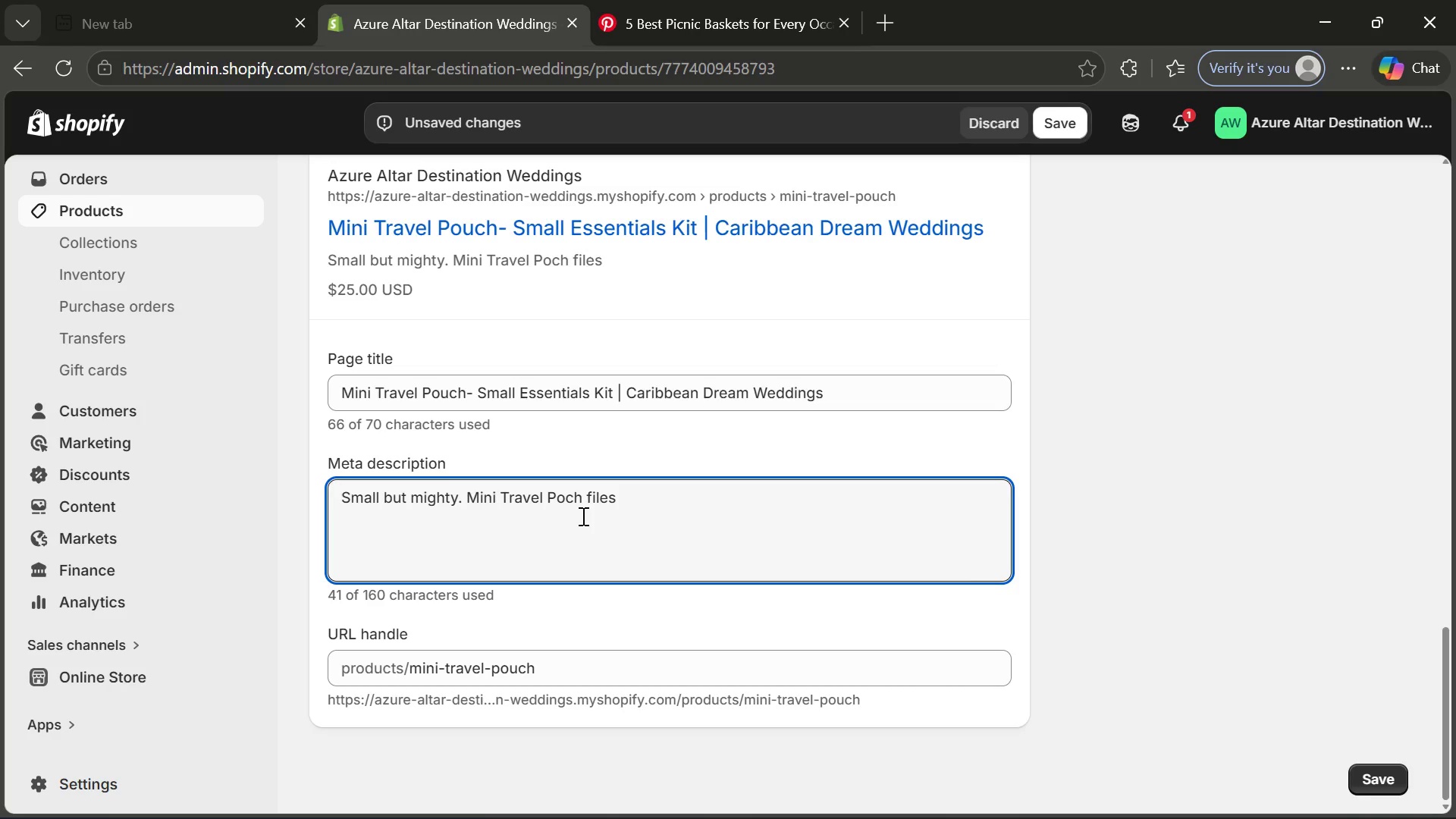 
key(Space)
 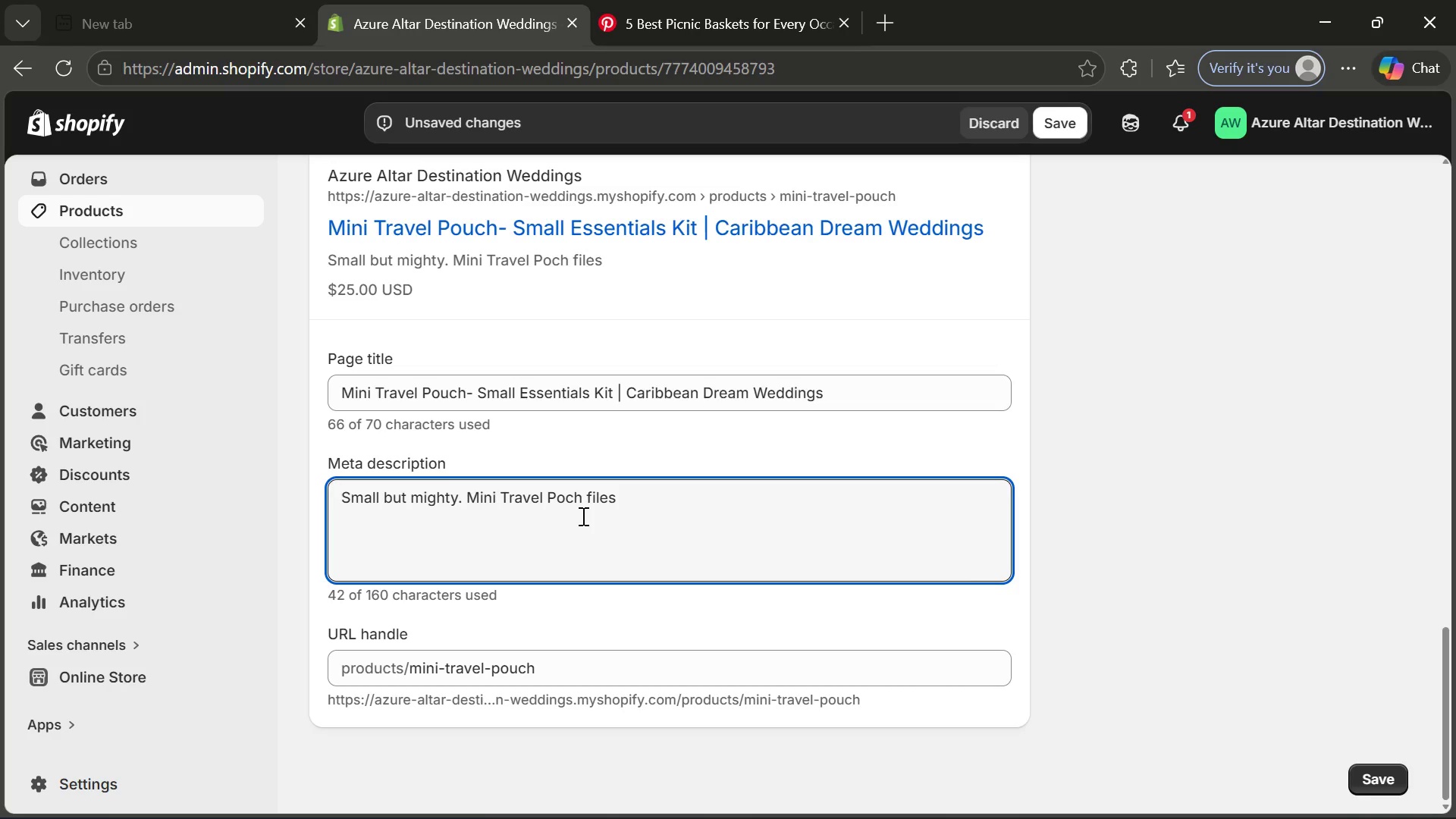 
key(Backspace)
 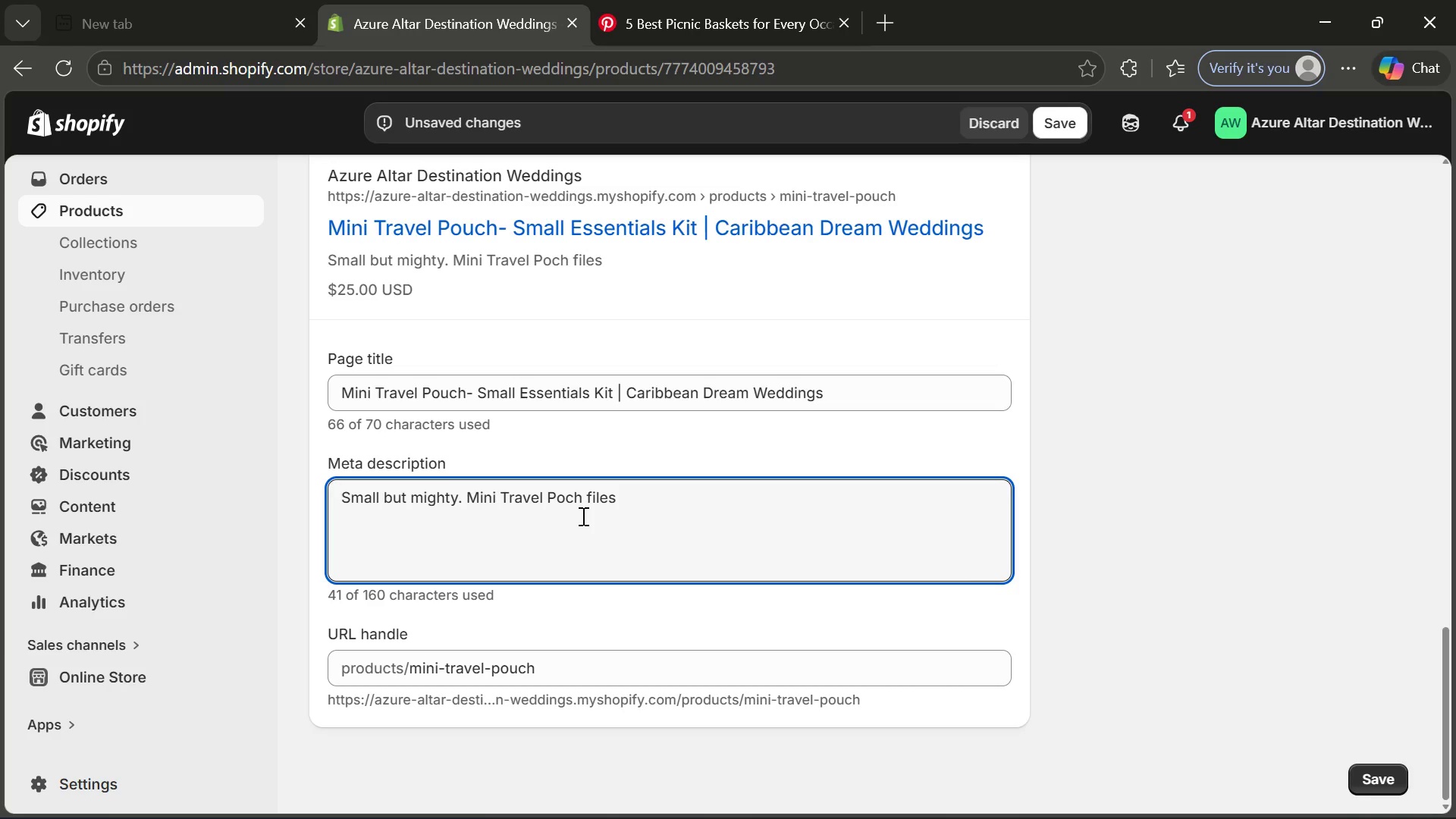 
type(in a pocket )
key(Backspace)
type(. Incku)
key(Backspace)
key(Backspace)
type(lus)
key(Backspace)
type(des lip balm in a palm )
 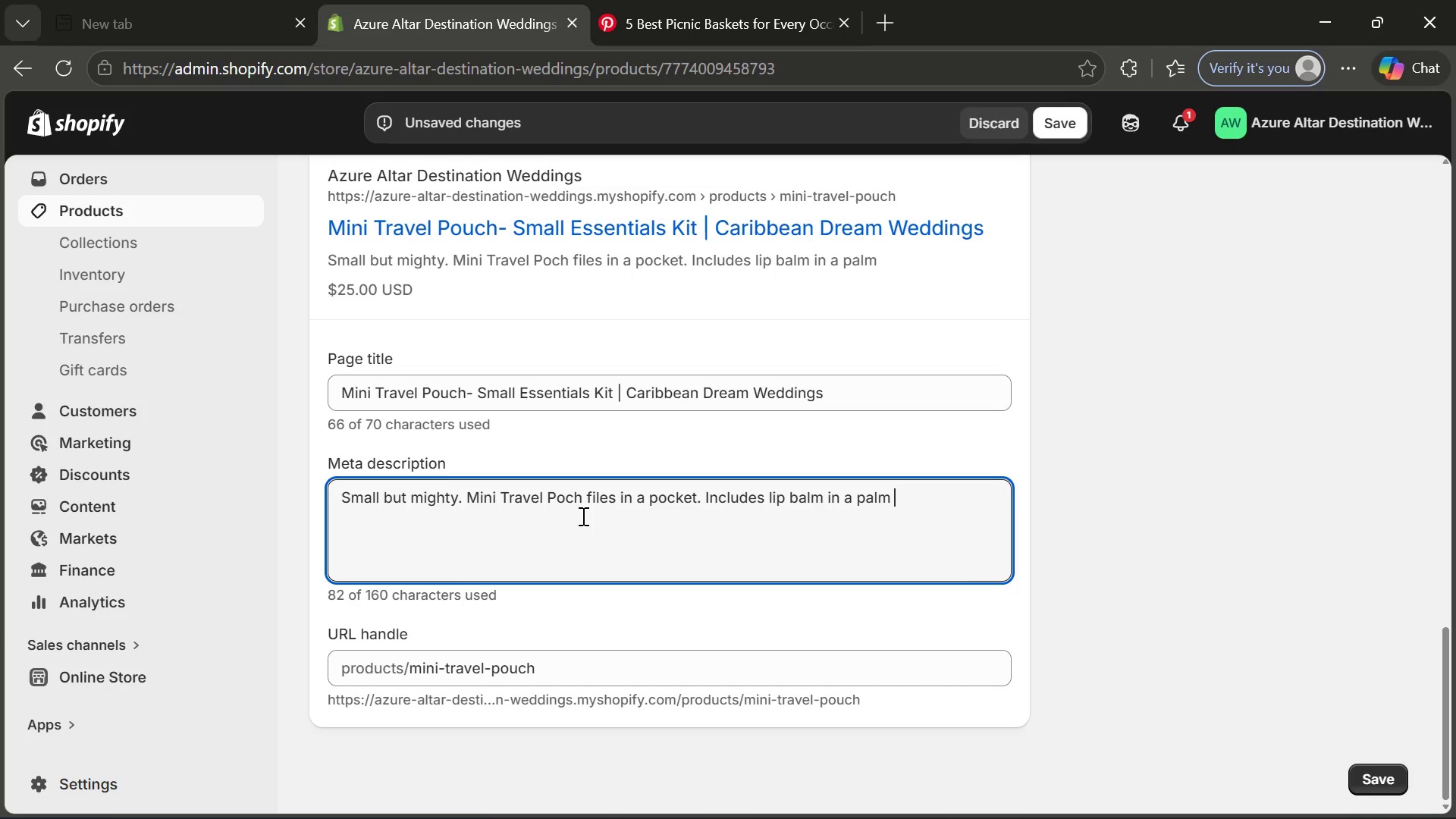 
wait(34.91)
 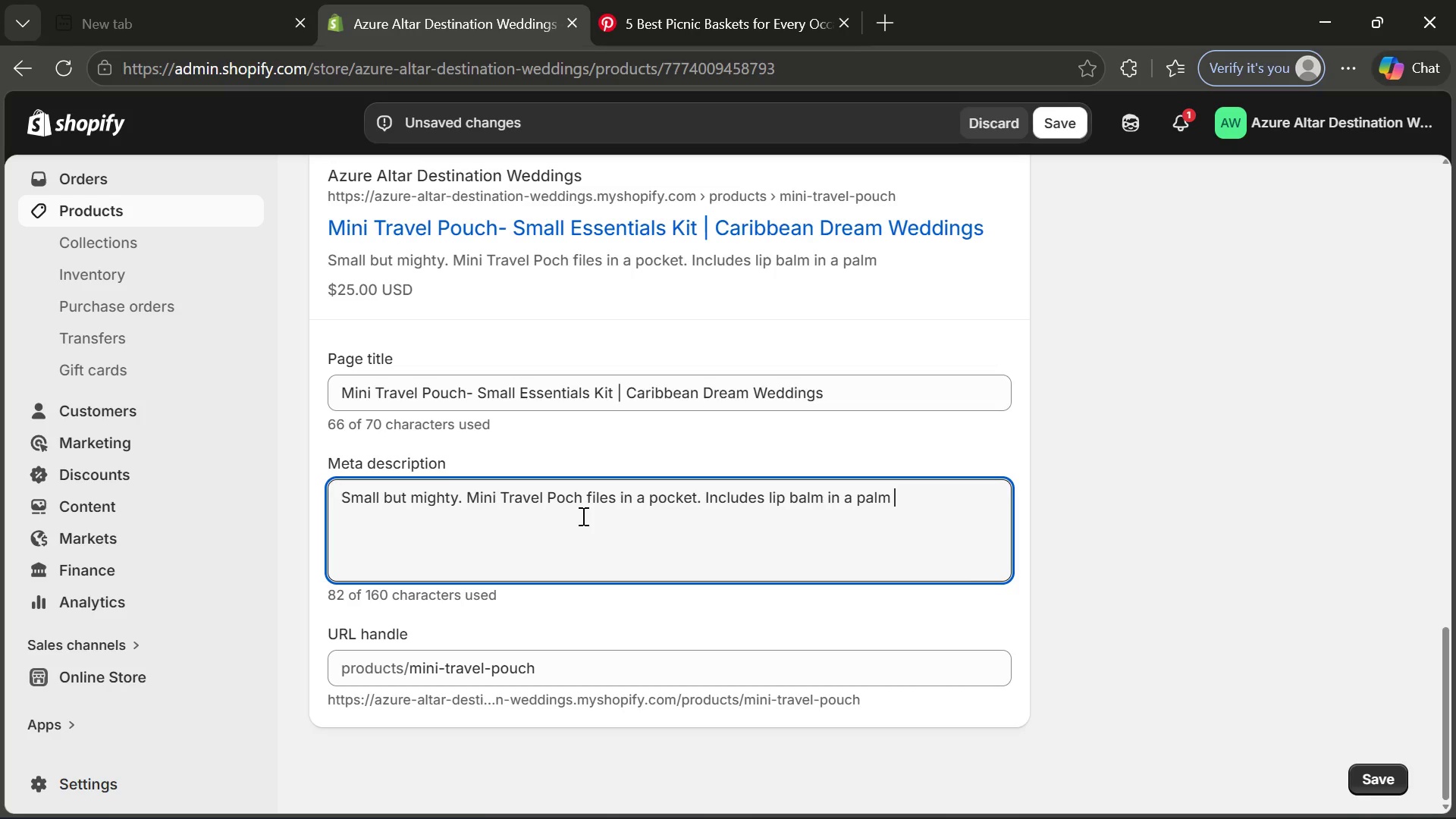 
key(Backspace)
key(Backspace)
key(Backspace)
key(Backspace)
key(Backspace)
type(balm, hand,)
key(Backspace)
key(Backspace)
key(Backspace)
key(Backspace)
key(Backspace)
 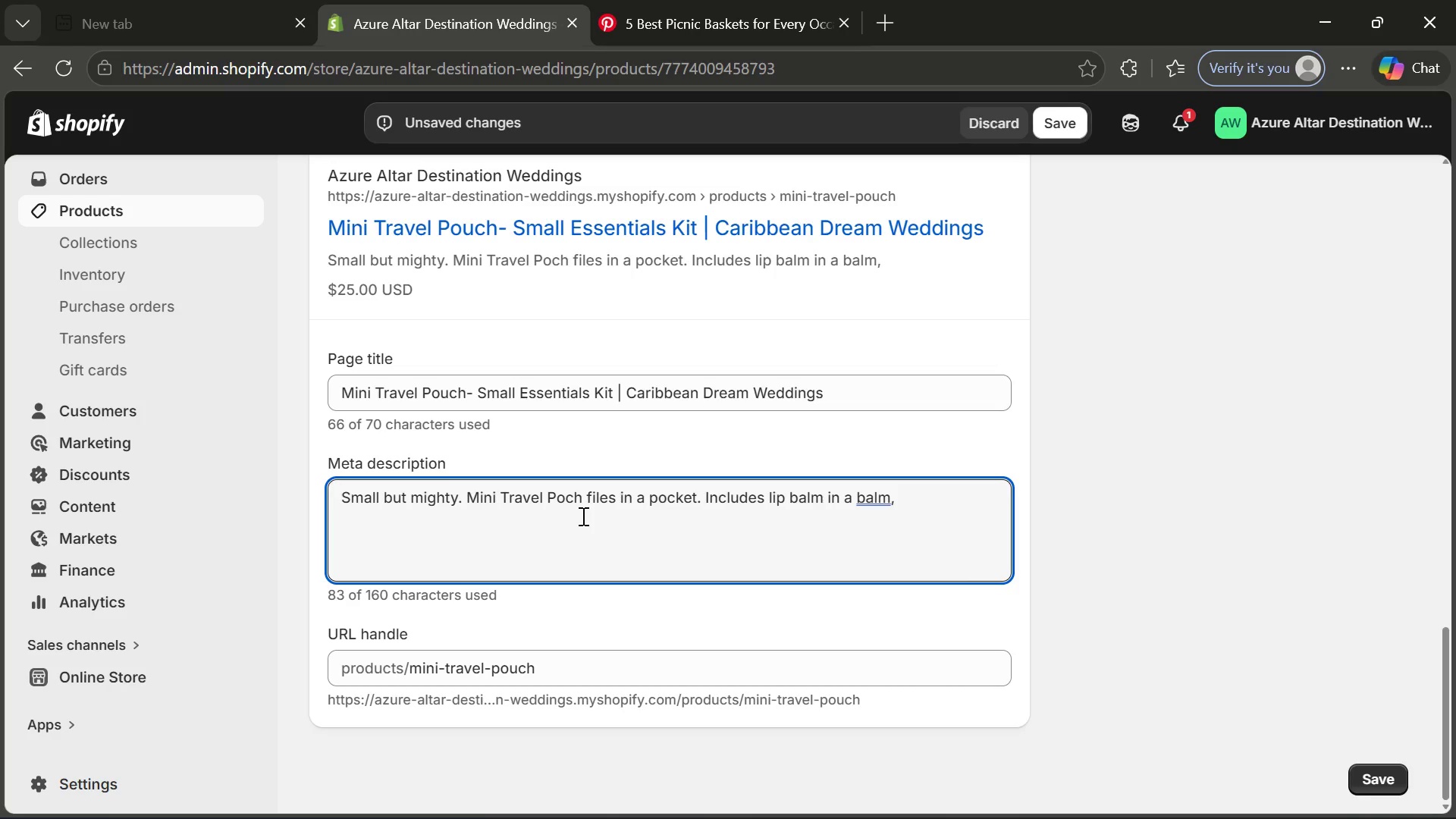 
key(Control+Z)
 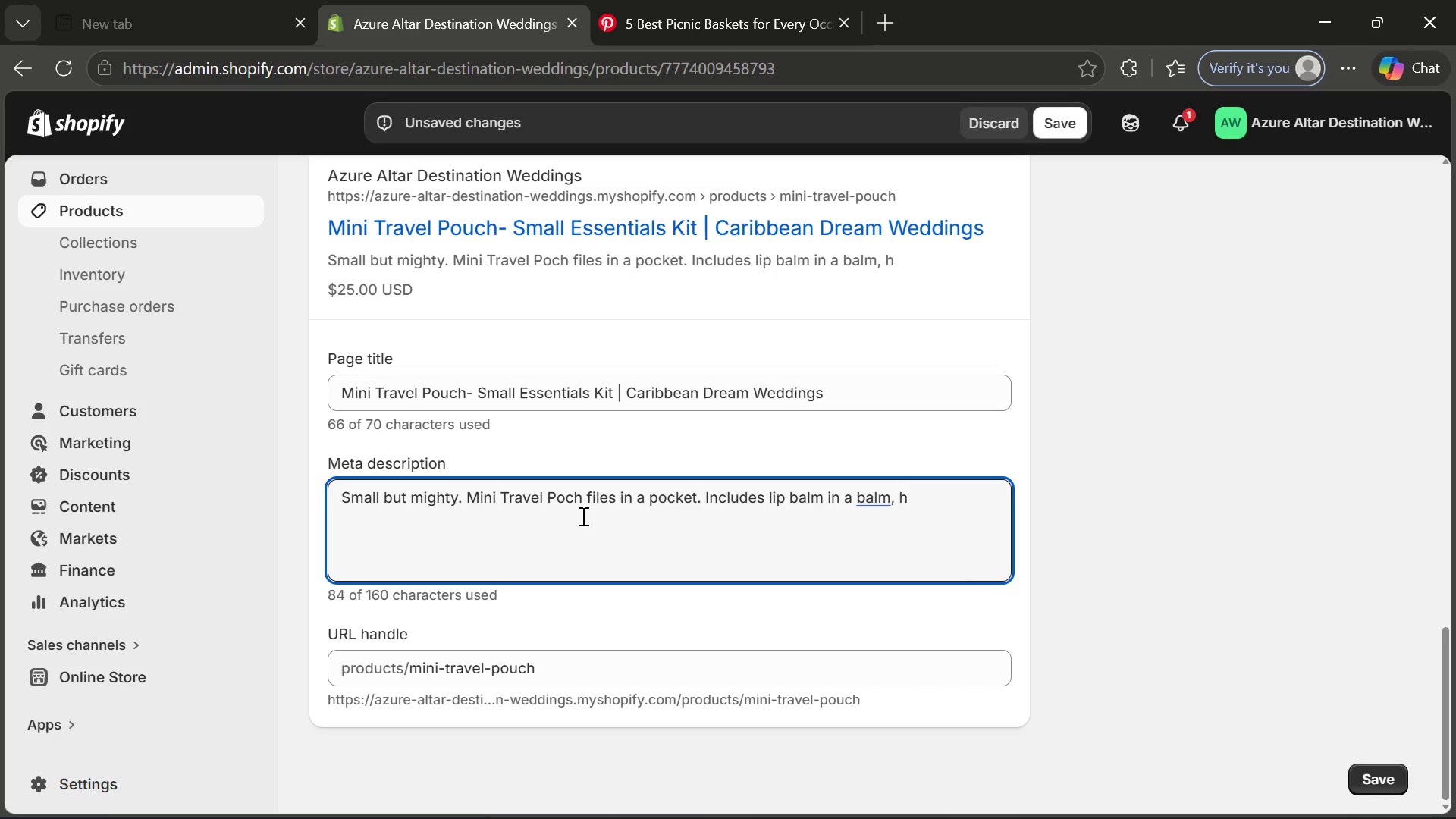 
key(Control+Z)
 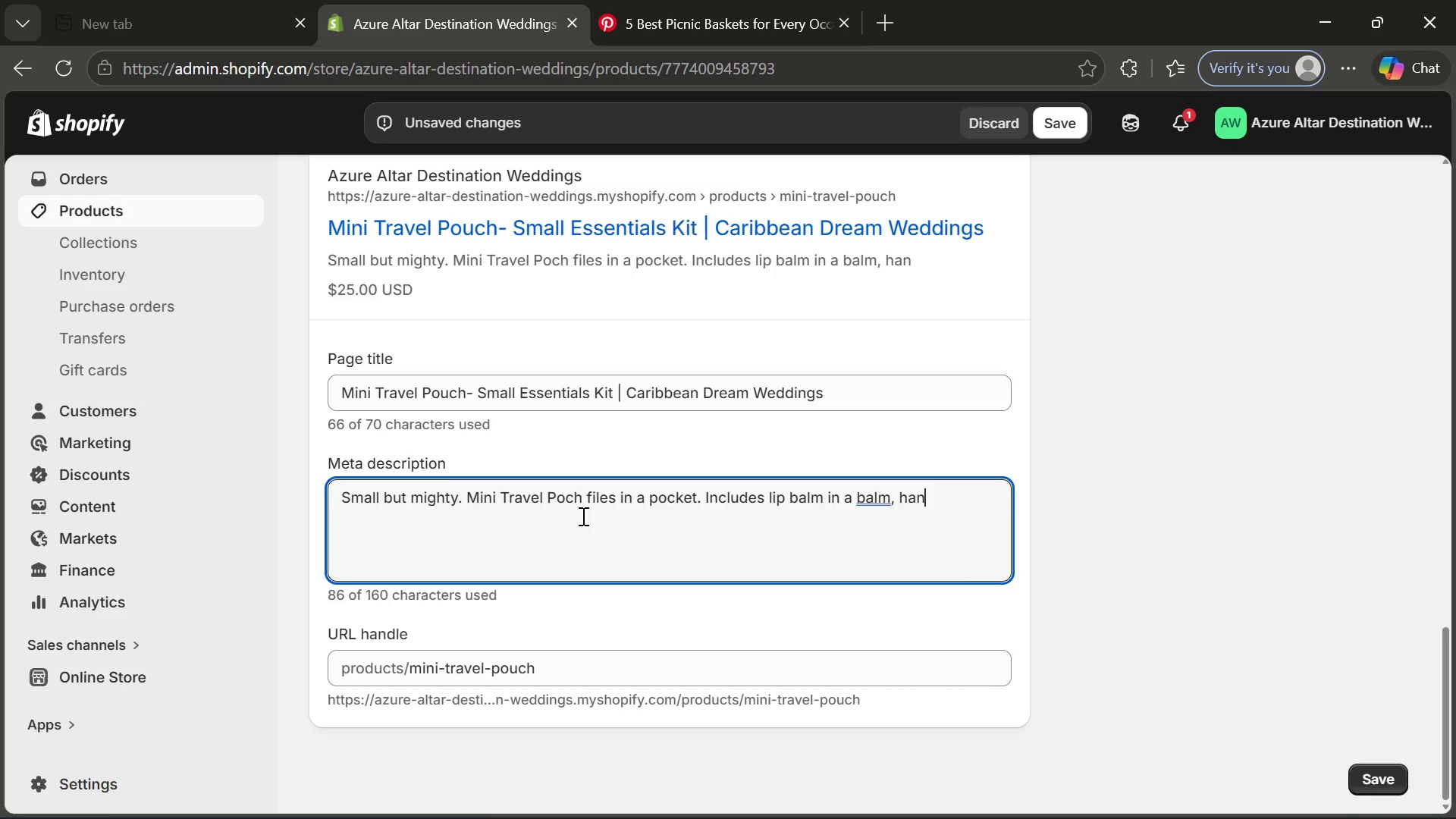 
key(Control+Z)
 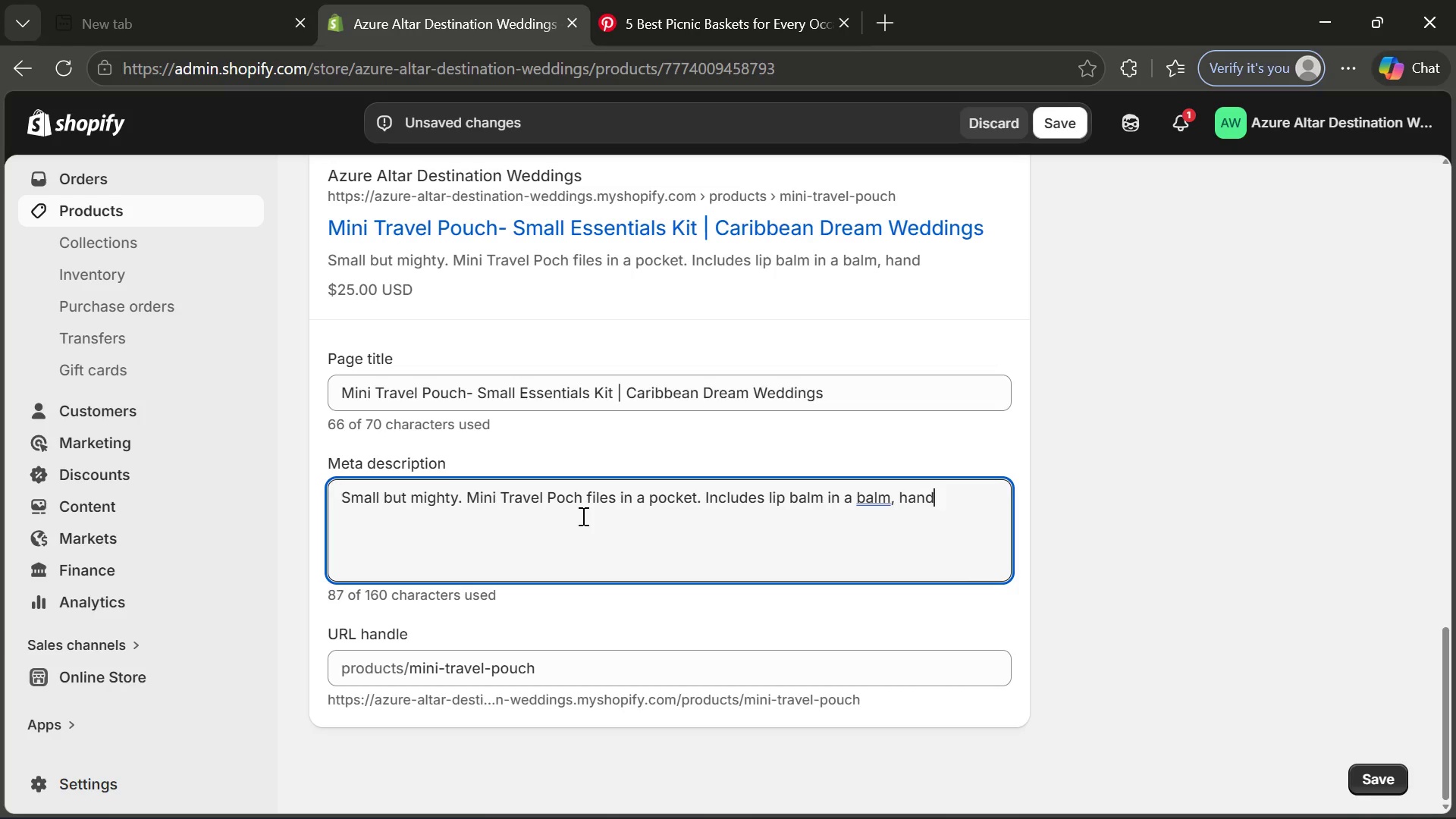 
key(Control+Z)
 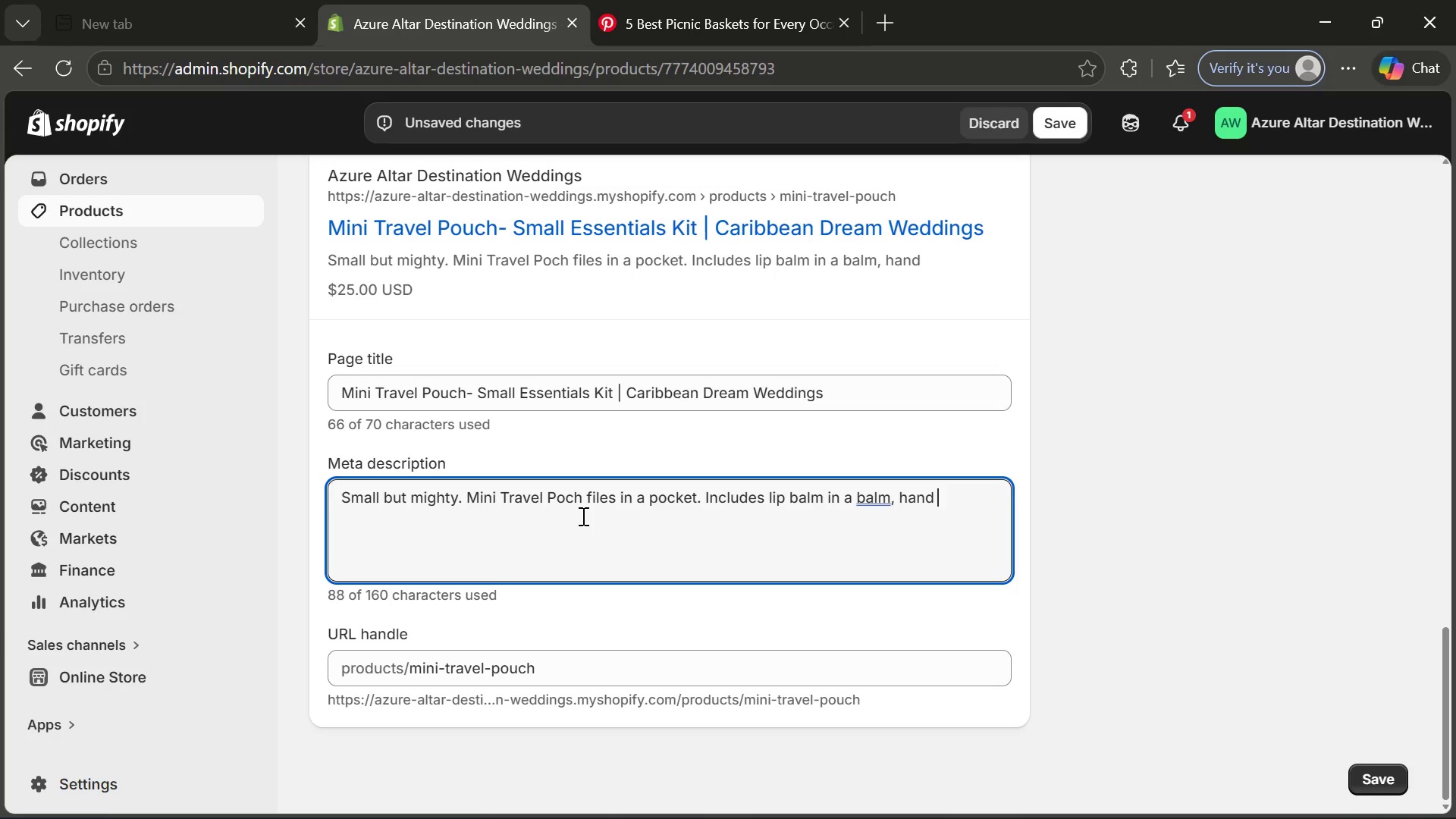 
type( sanitix=)
key(Backspace)
type(ser)
 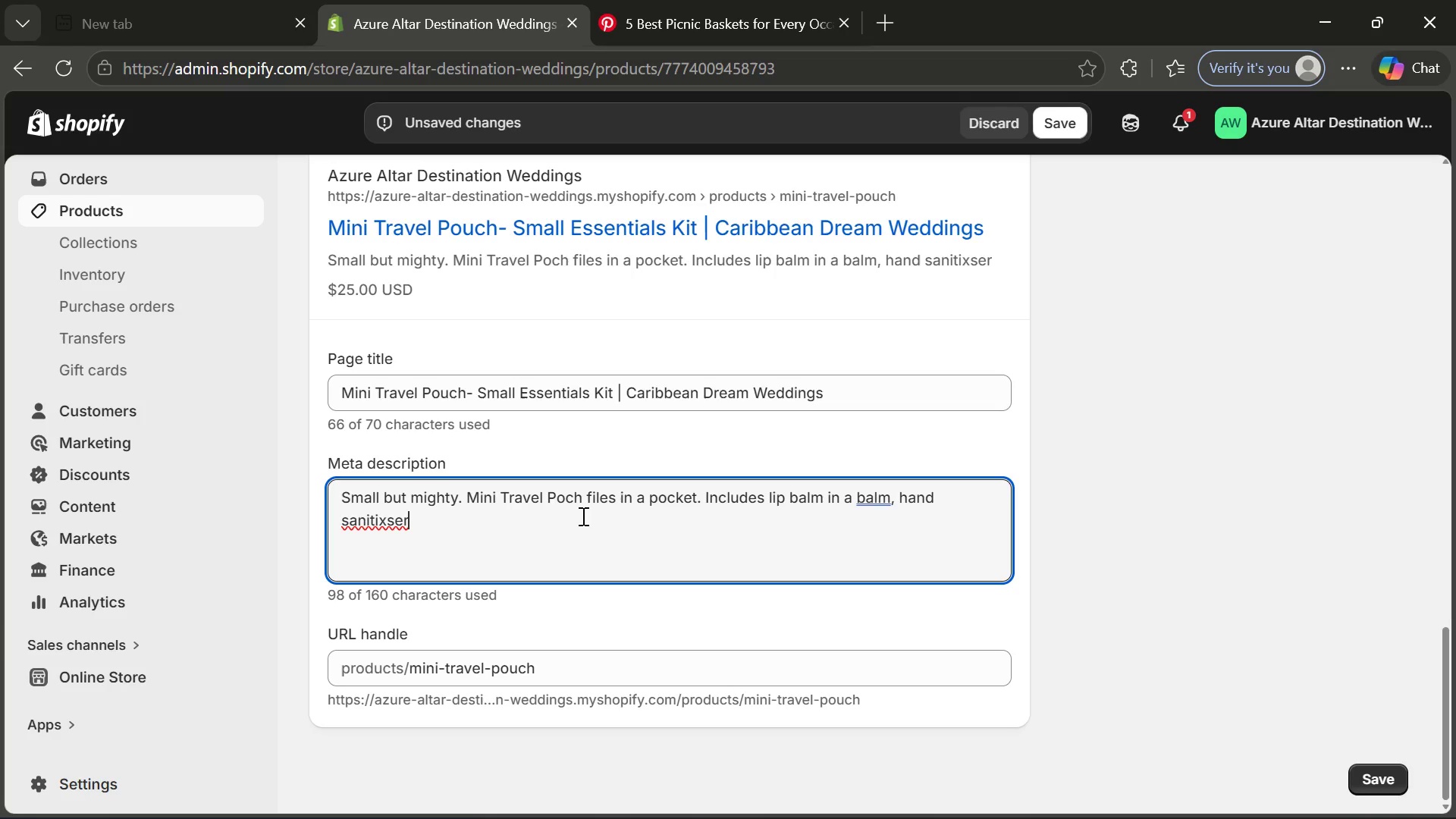 
wait(5.59)
 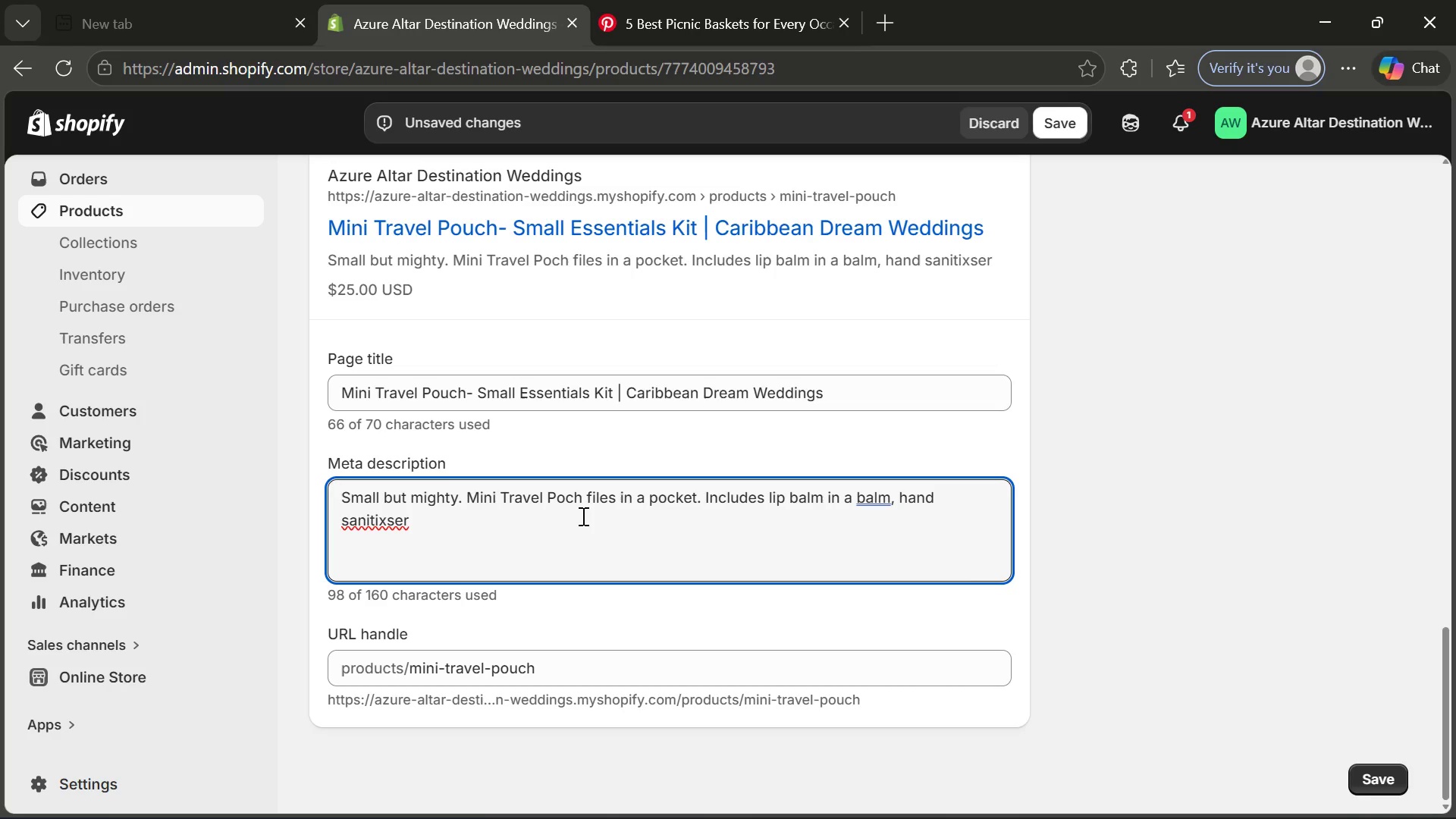 
left_click([391, 543])
 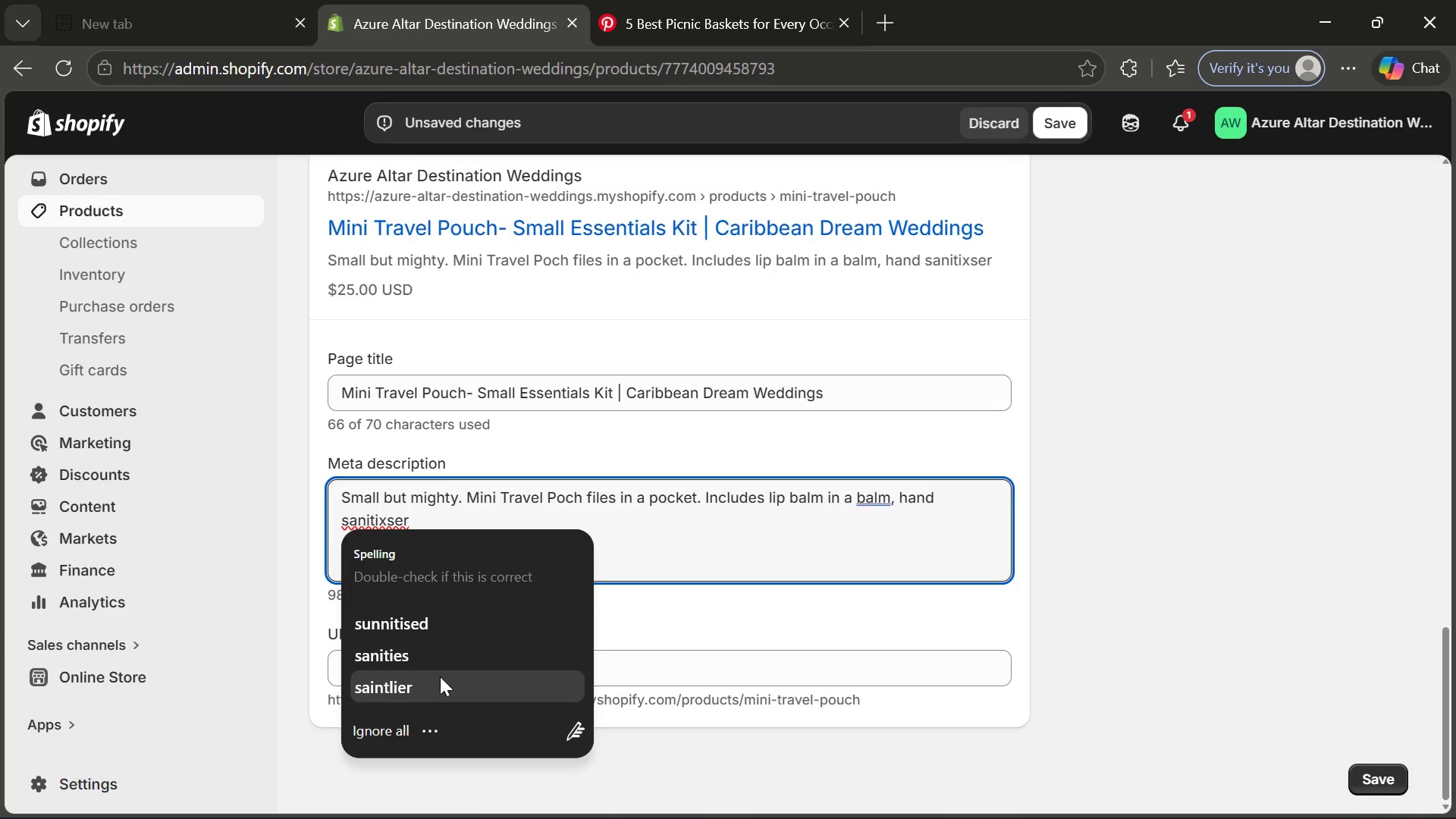 
left_click([445, 667])
 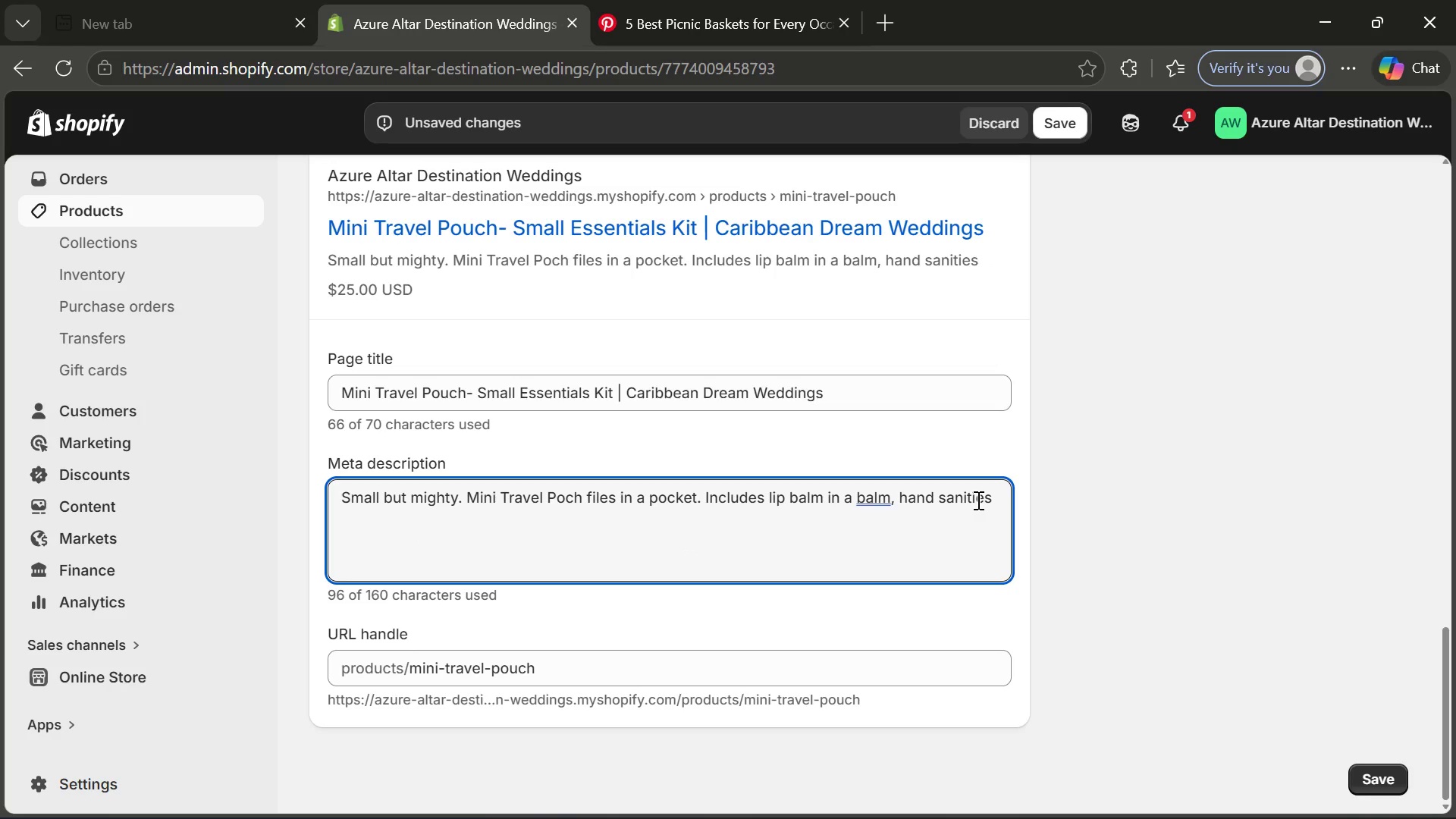 
left_click([977, 500])
 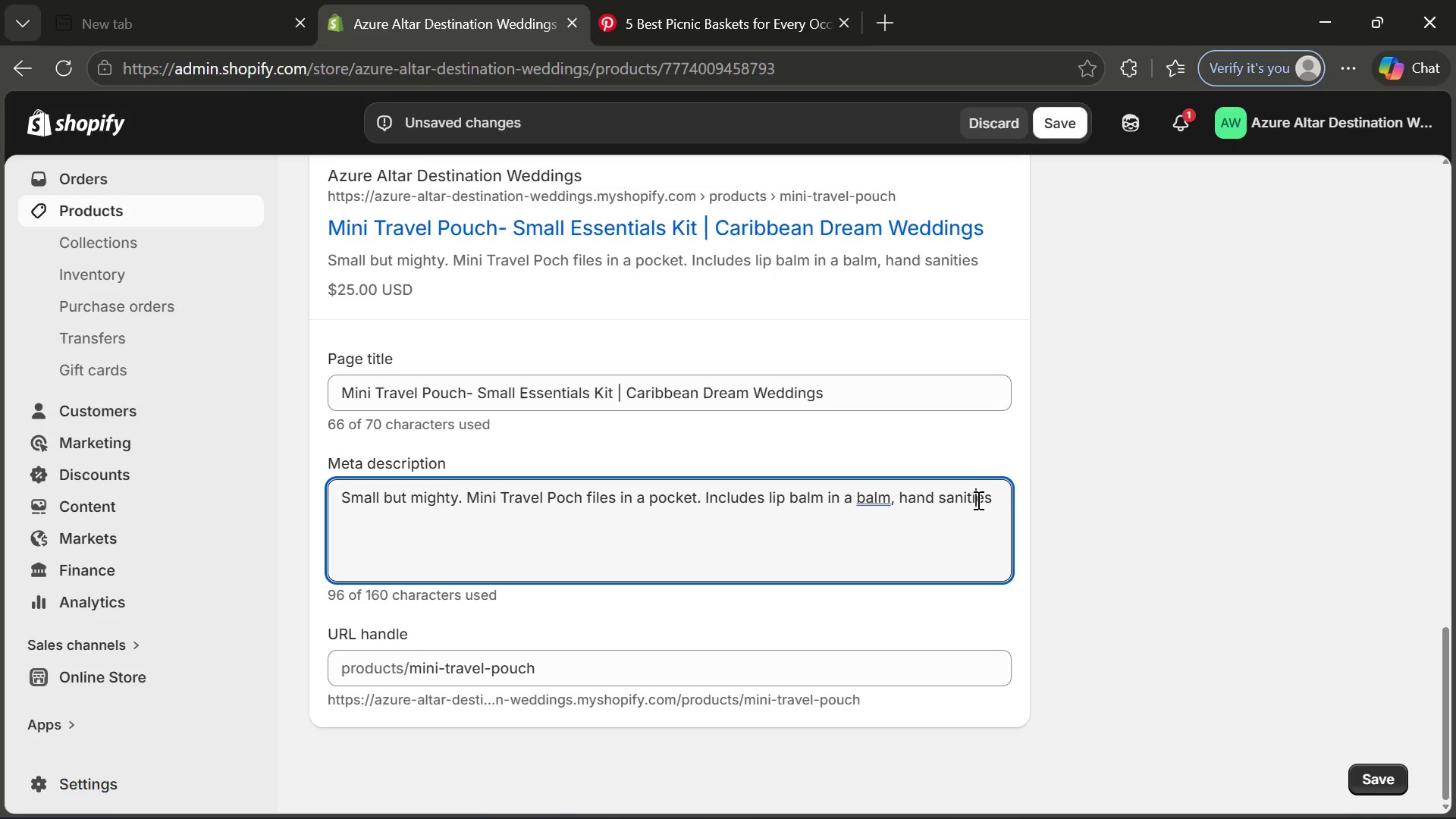 
key(ArrowRight)
 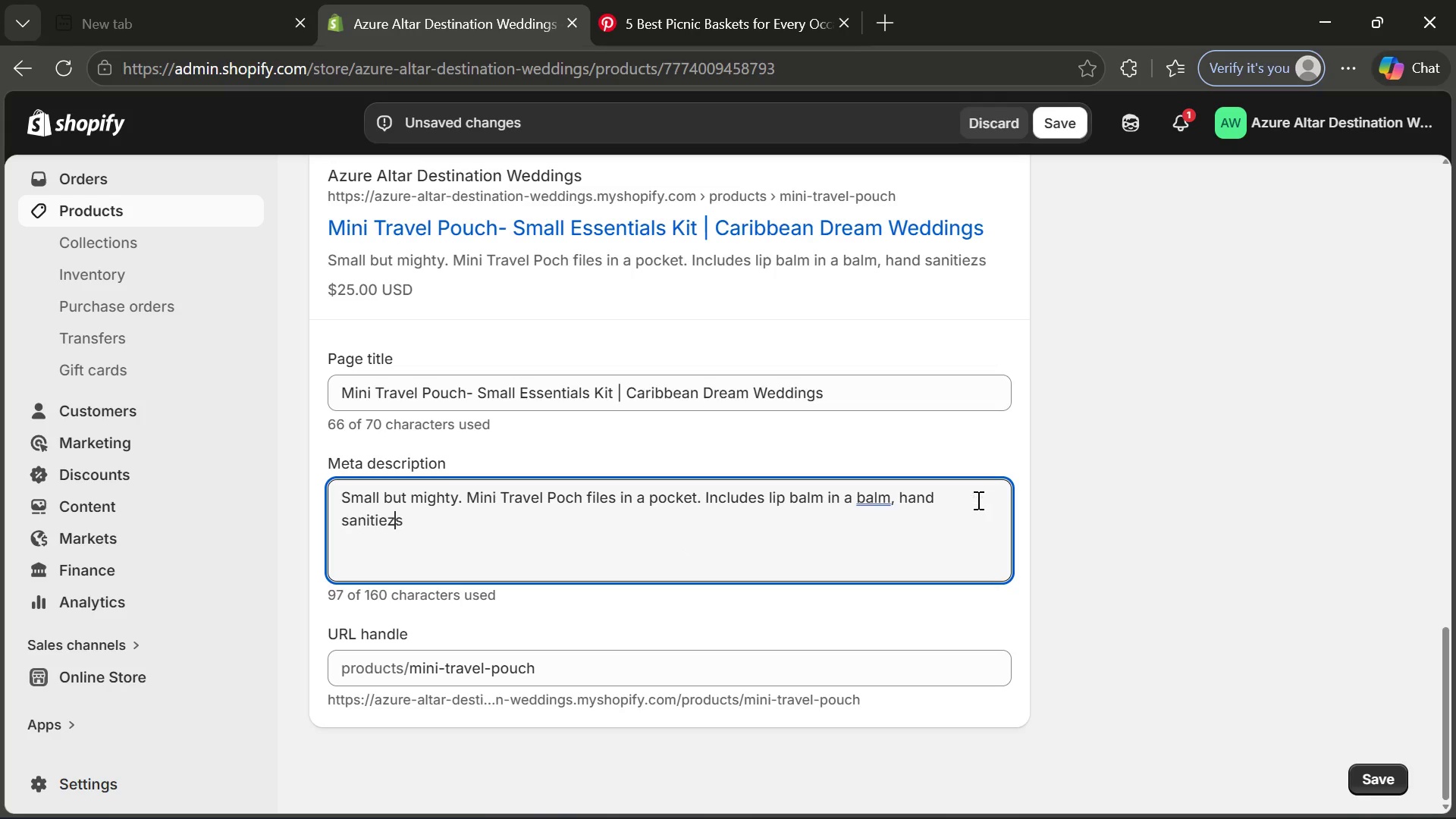 
key(Z)
 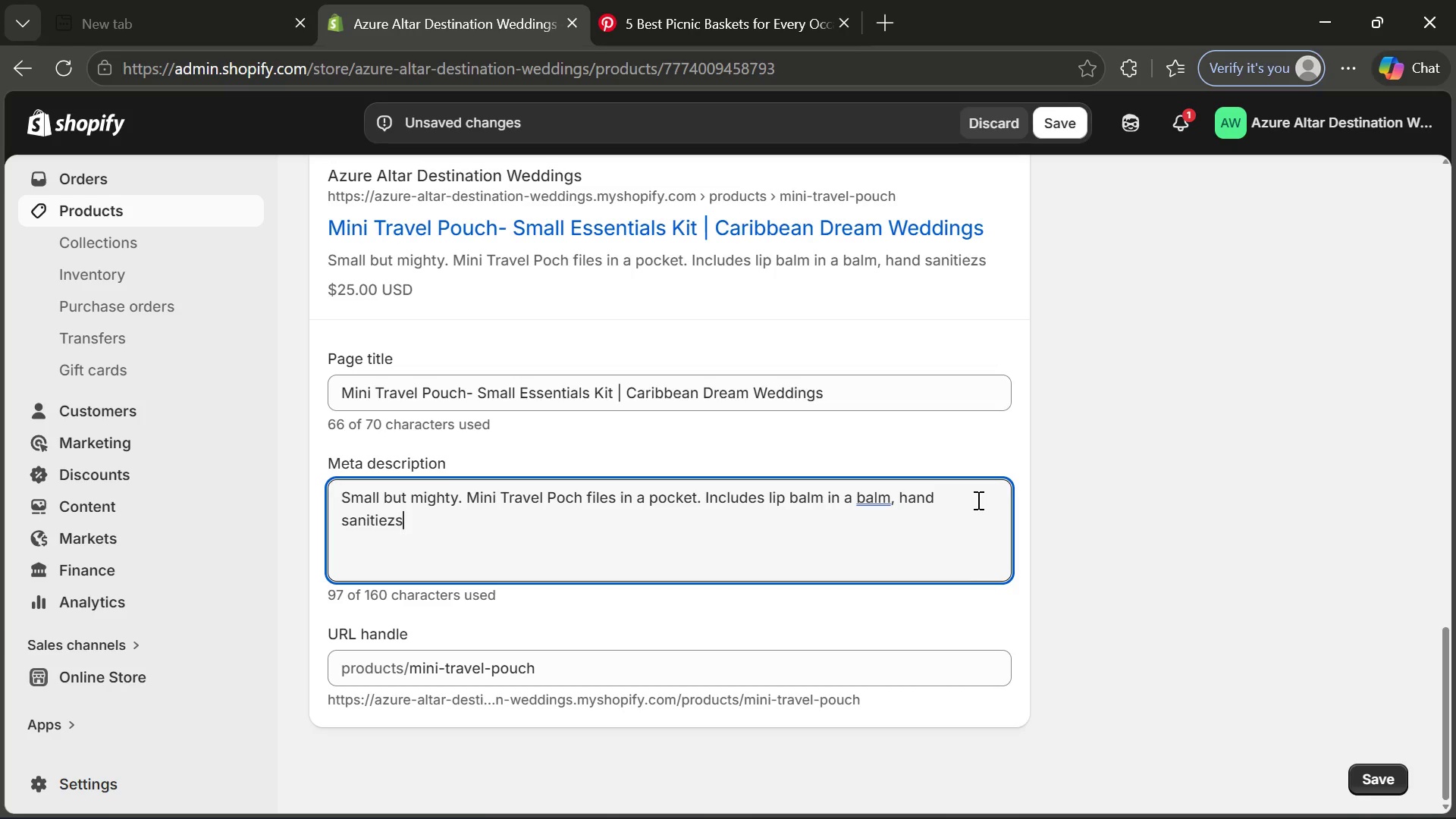 
key(ArrowRight)
 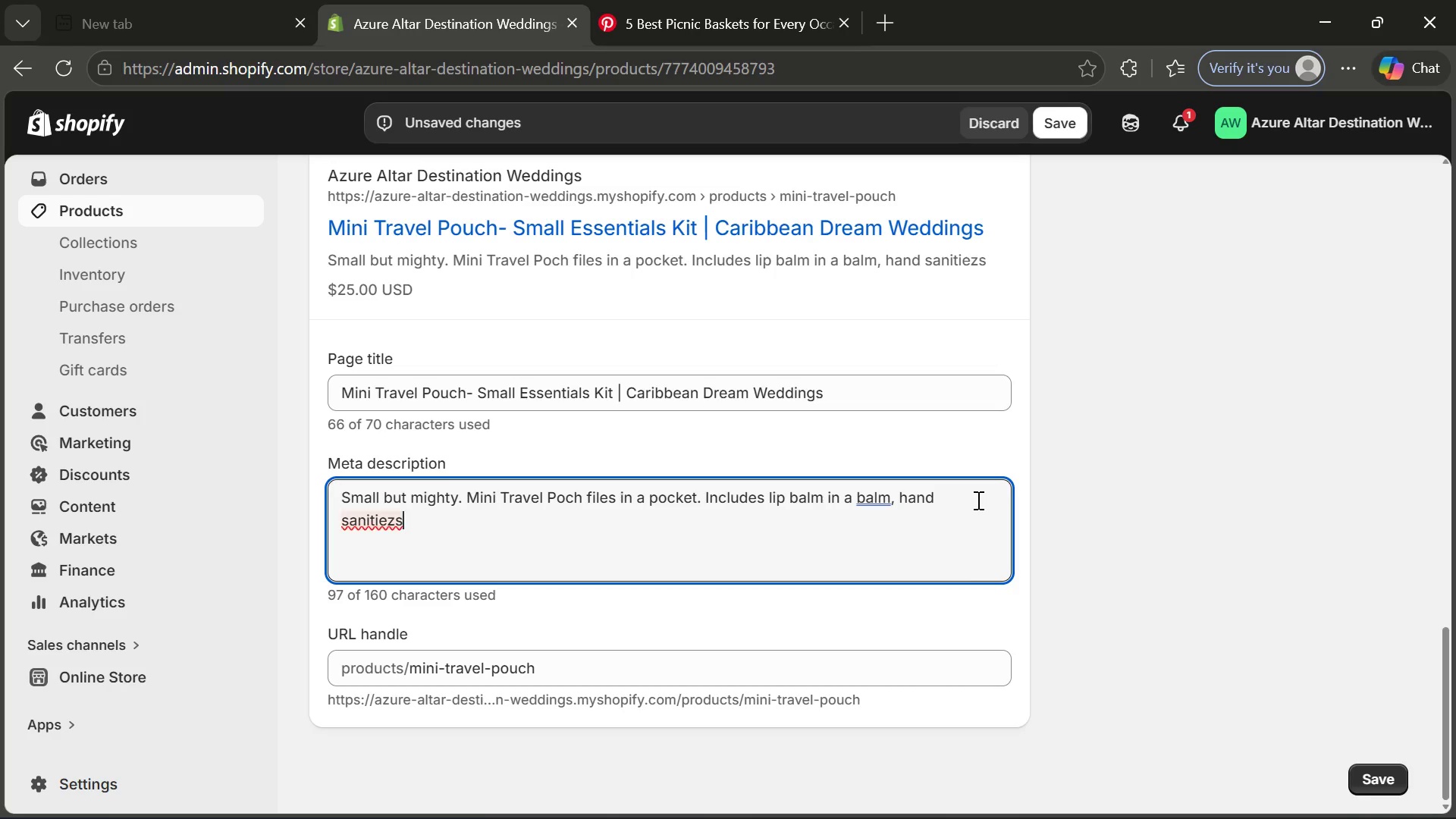 
key(ArrowLeft)
 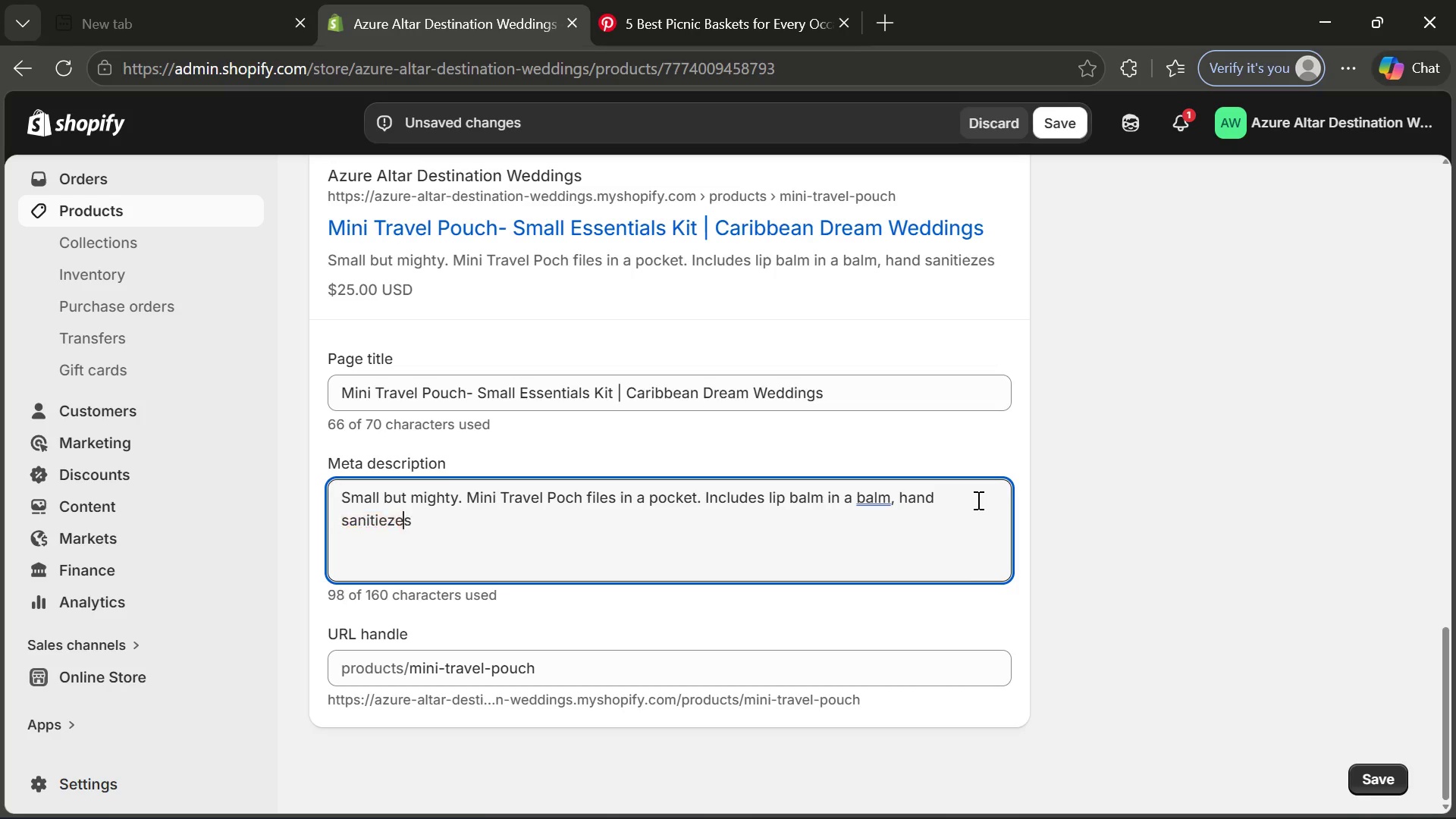 
type(er)
 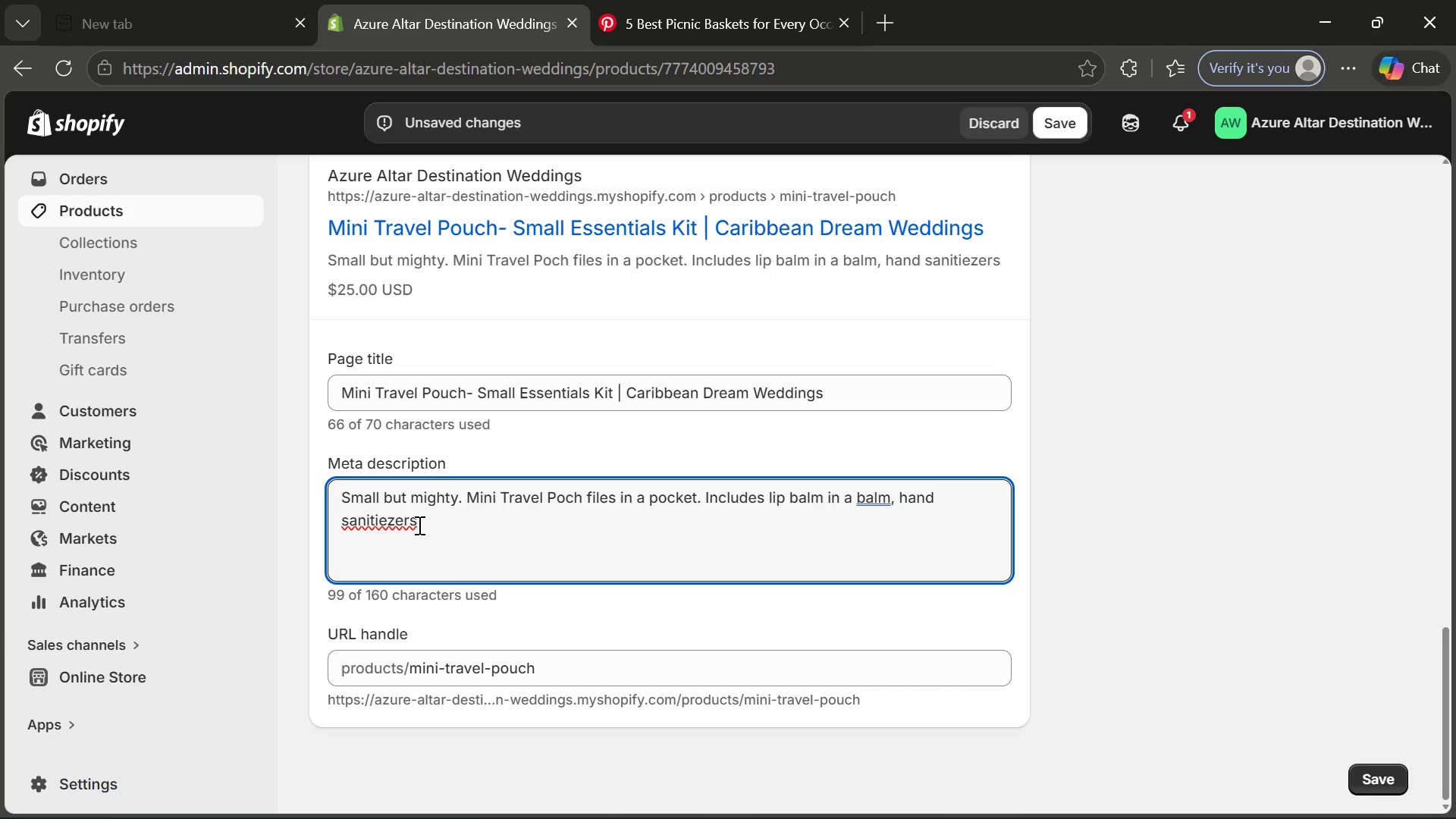 
wait(5.19)
 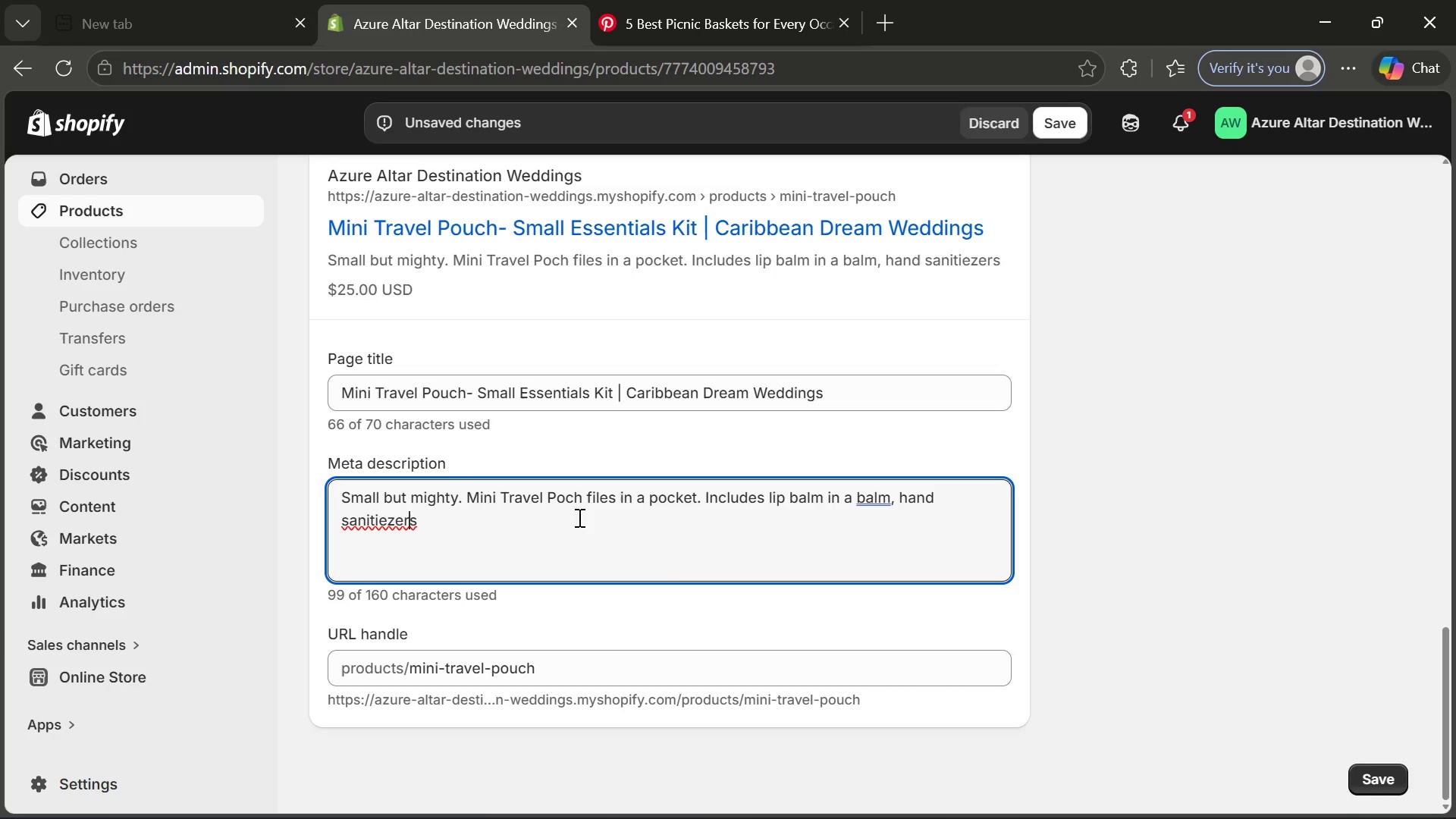 
left_click([403, 525])
 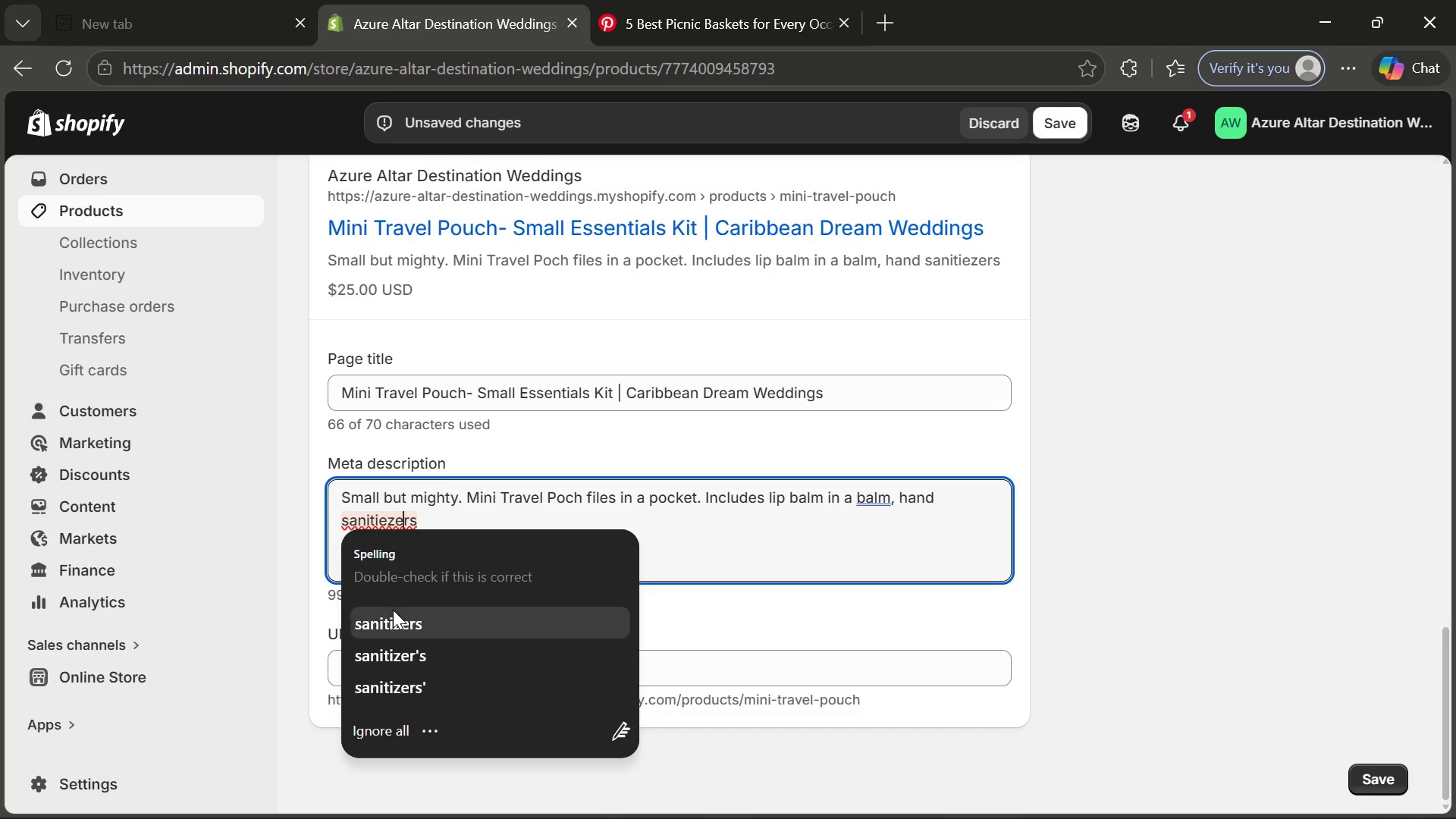 
left_click([393, 610])
 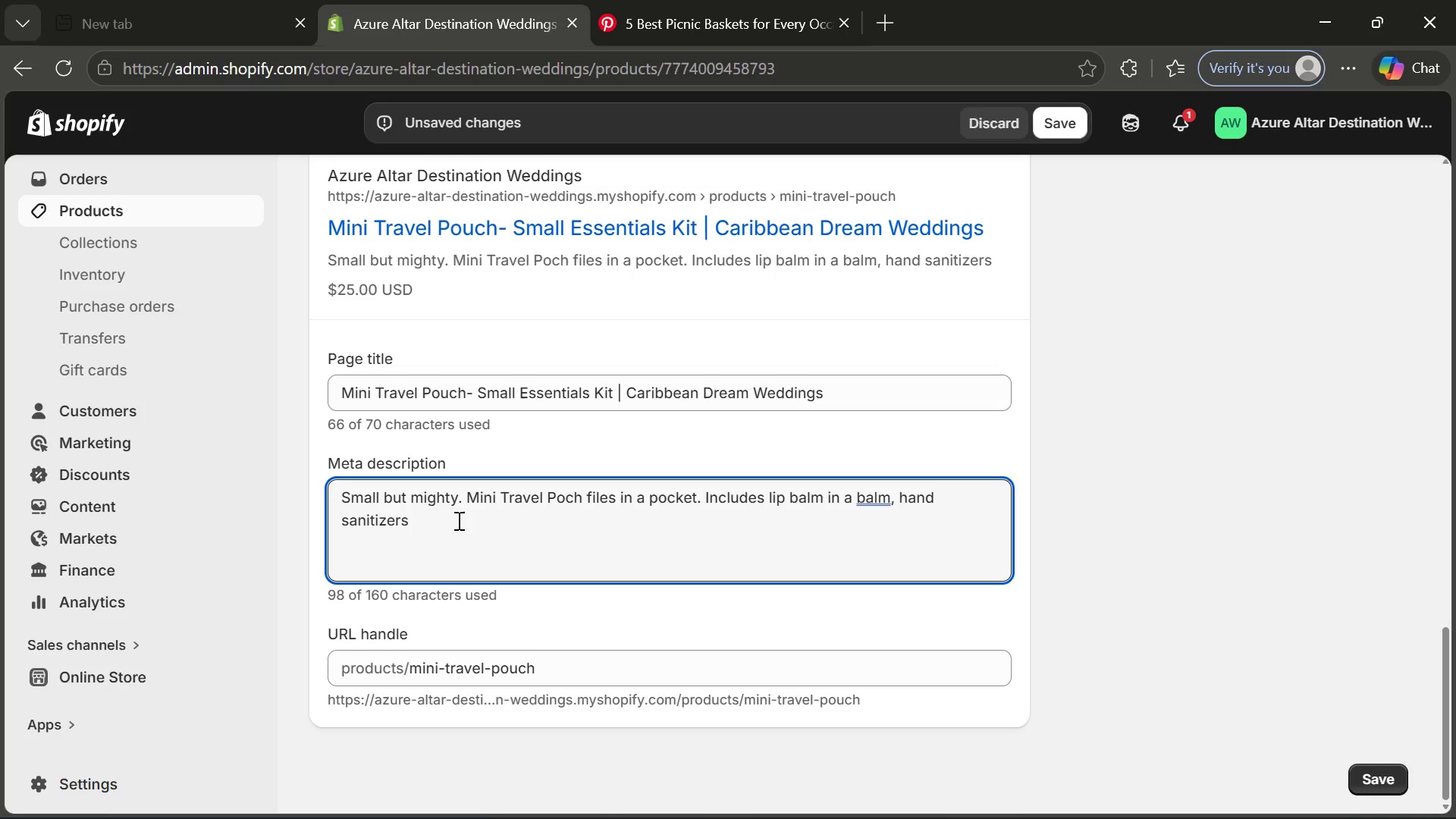 
type(. bandges, and a tactilr,)
key(Backspace)
 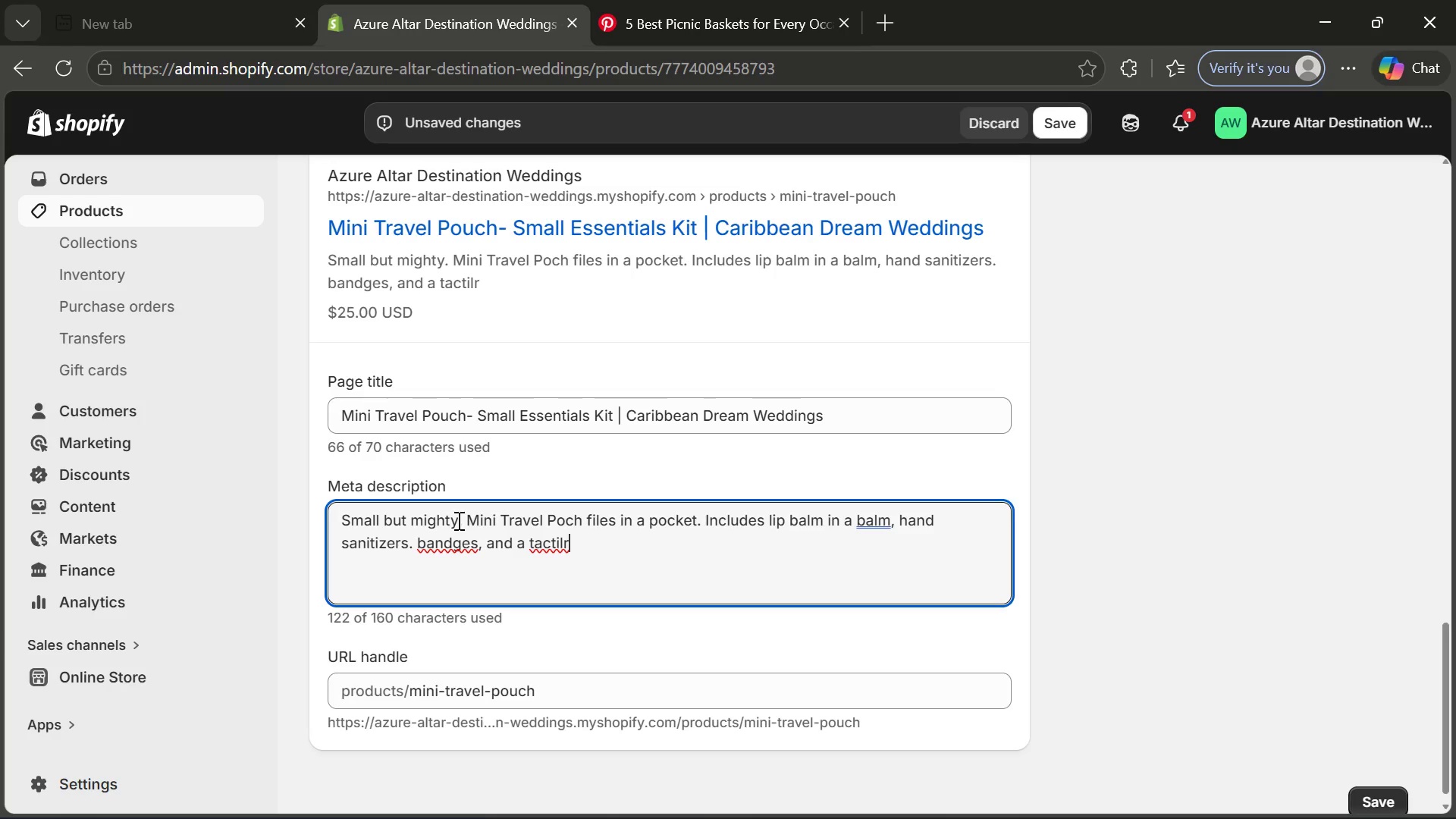 
key(Backspace)
 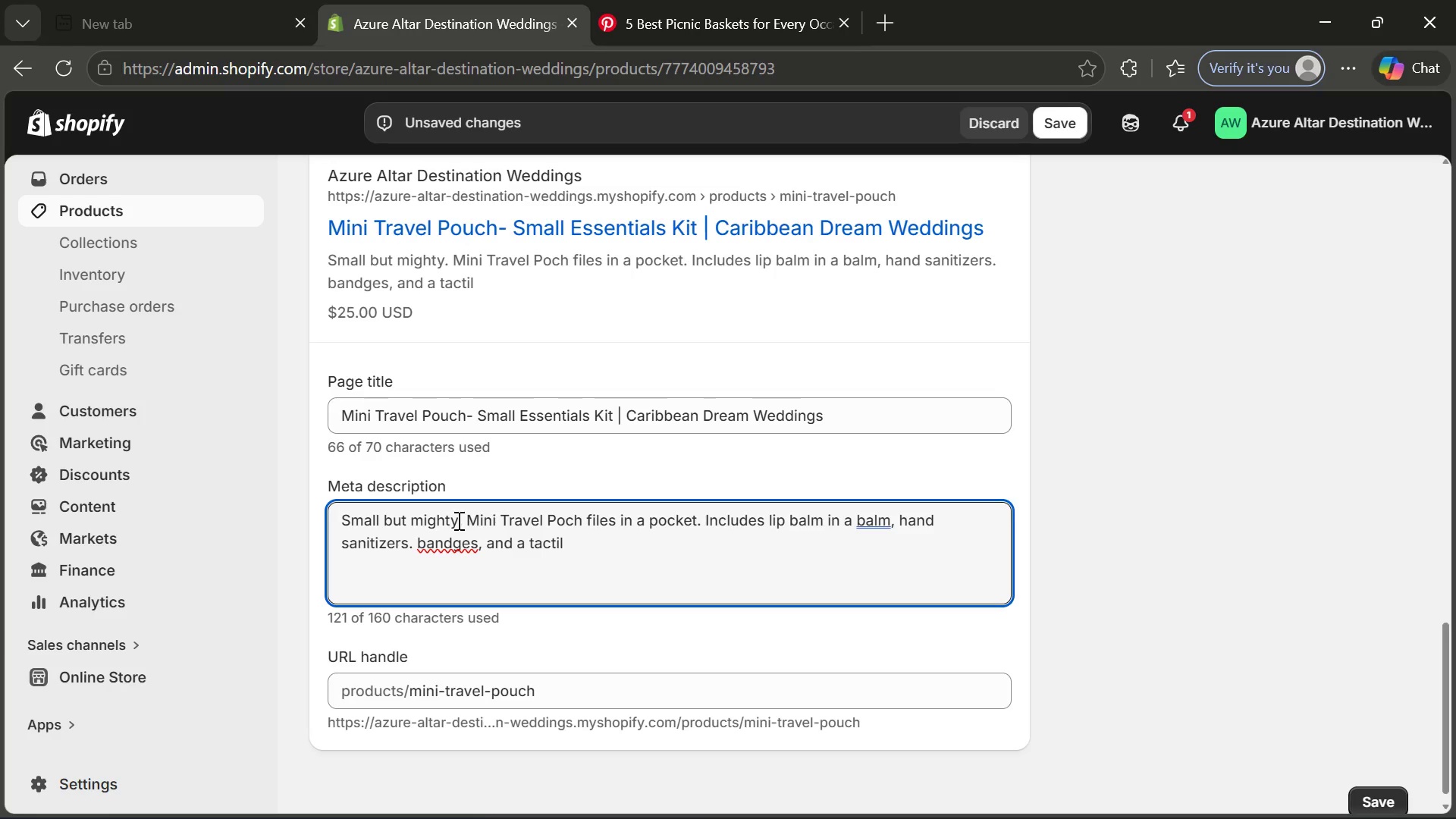 
key(Backspace)
 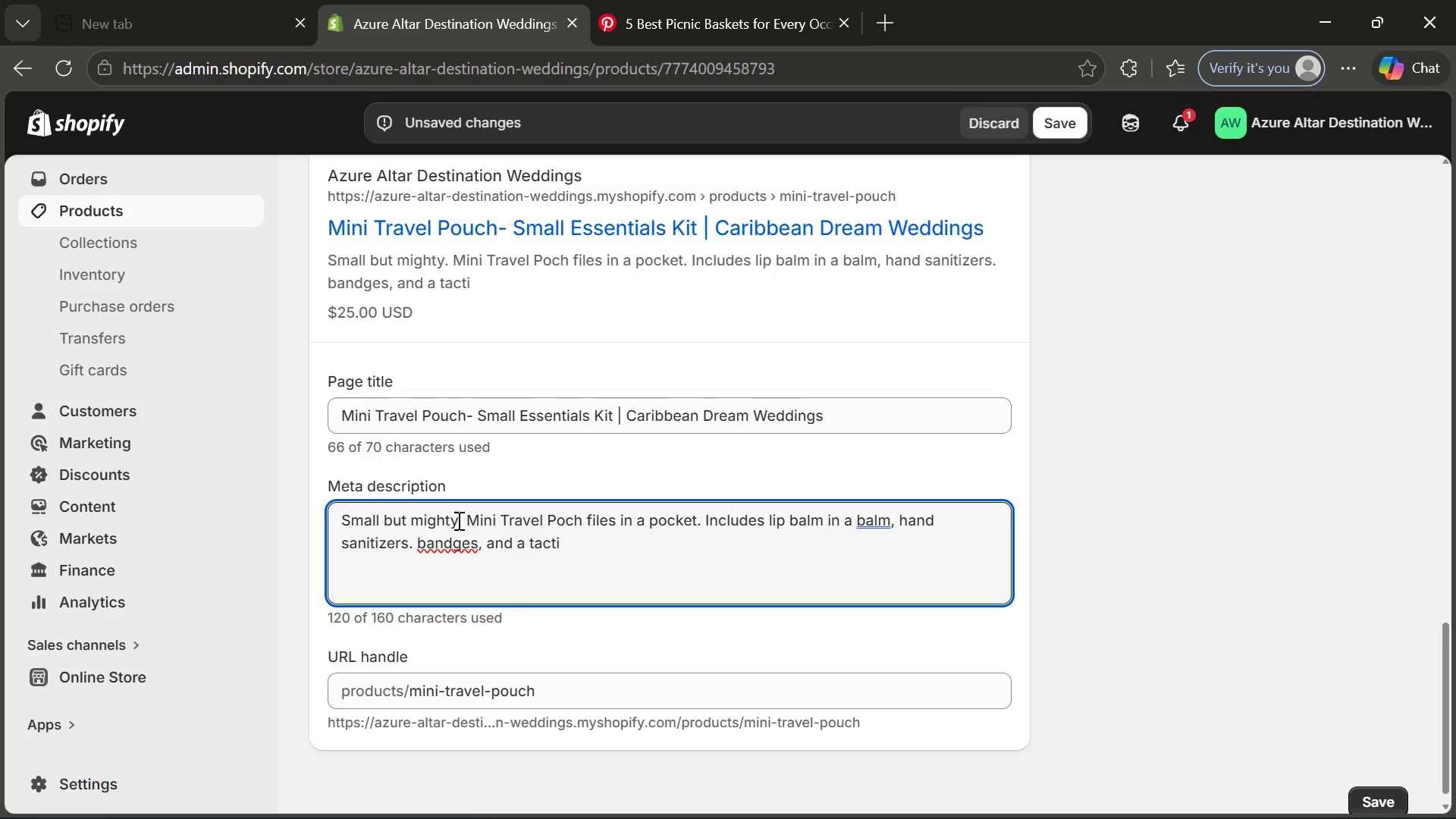 
key(Backspace)
 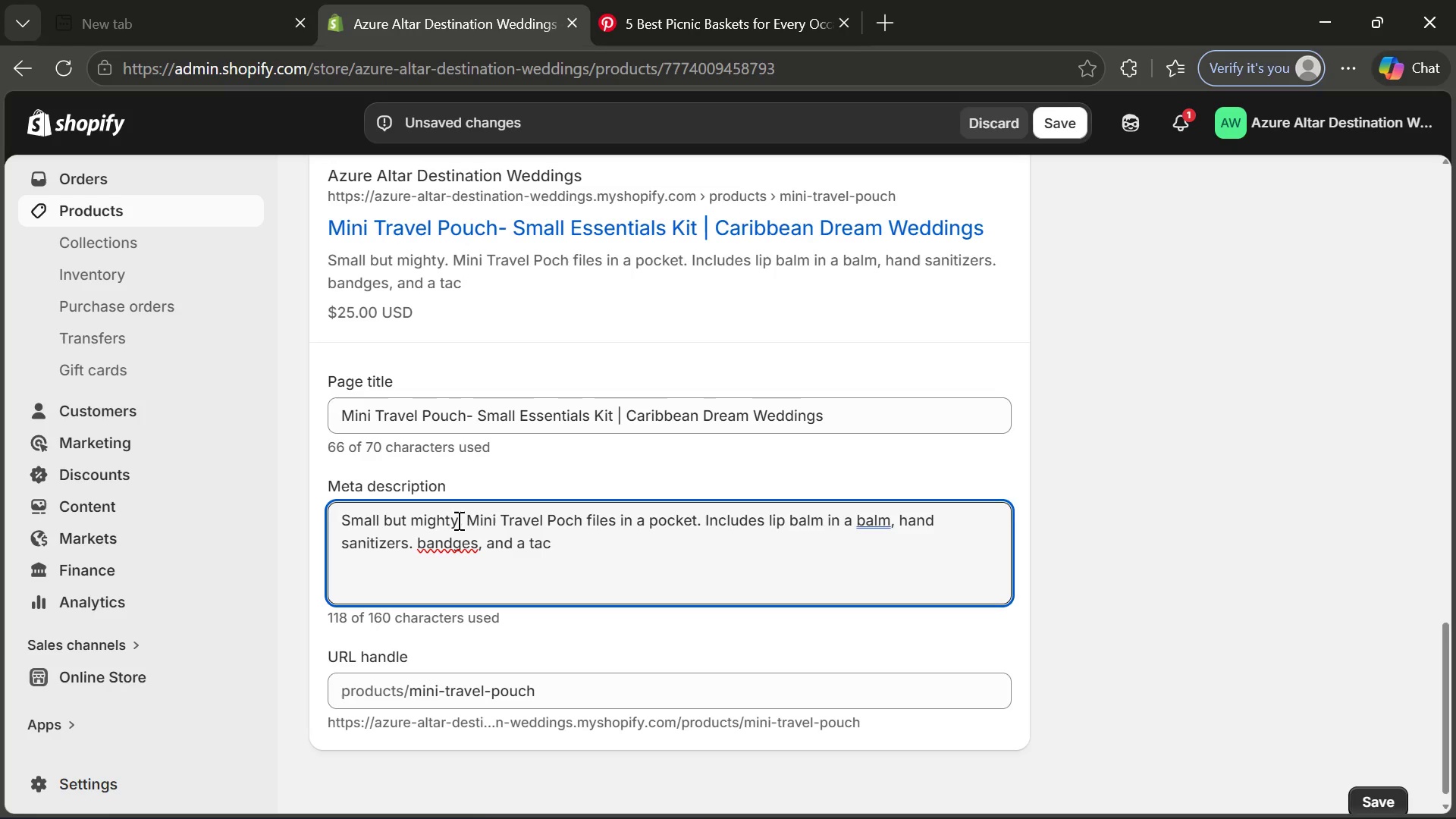 
key(Backspace)
 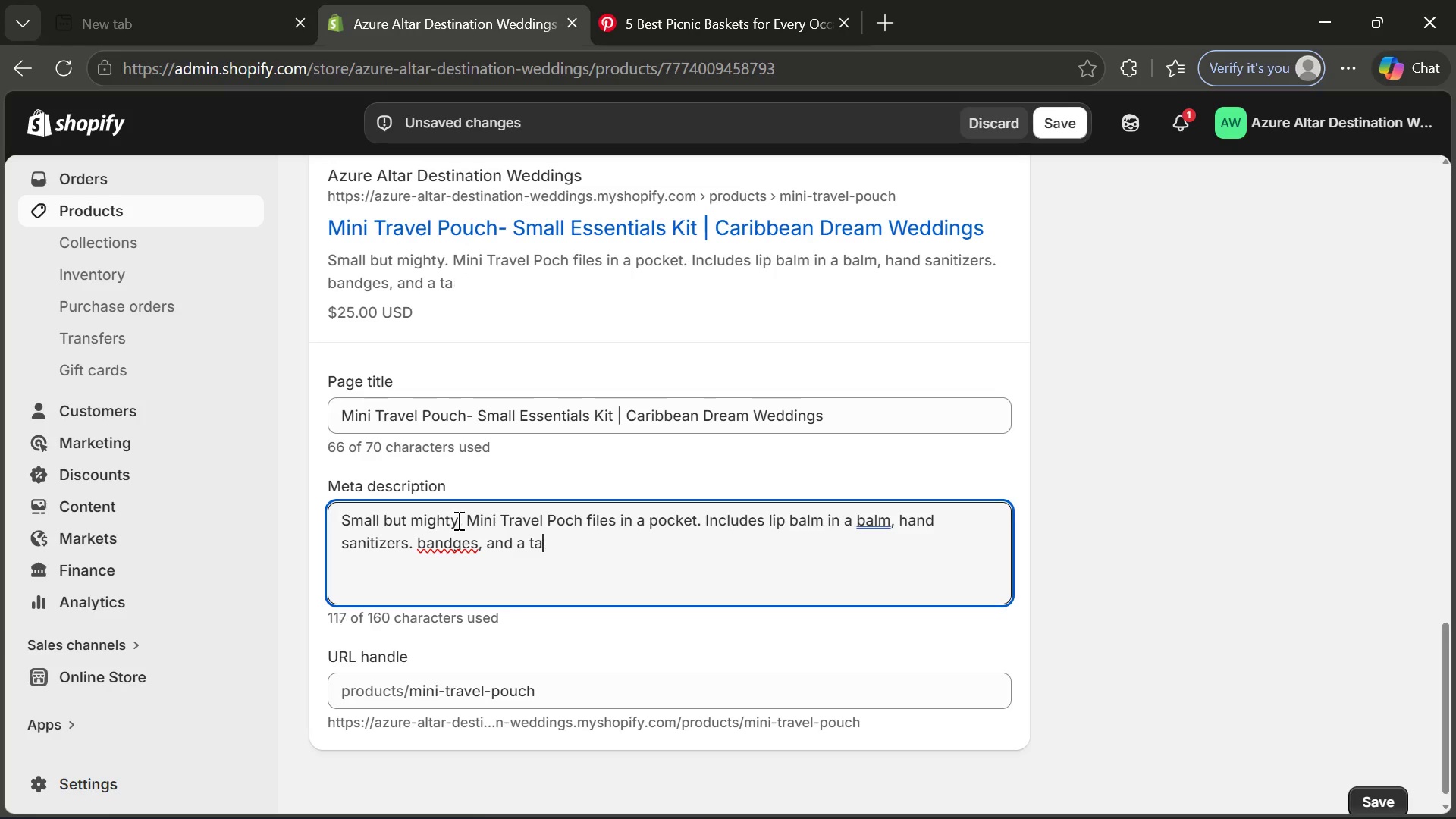 
key(Backspace)
 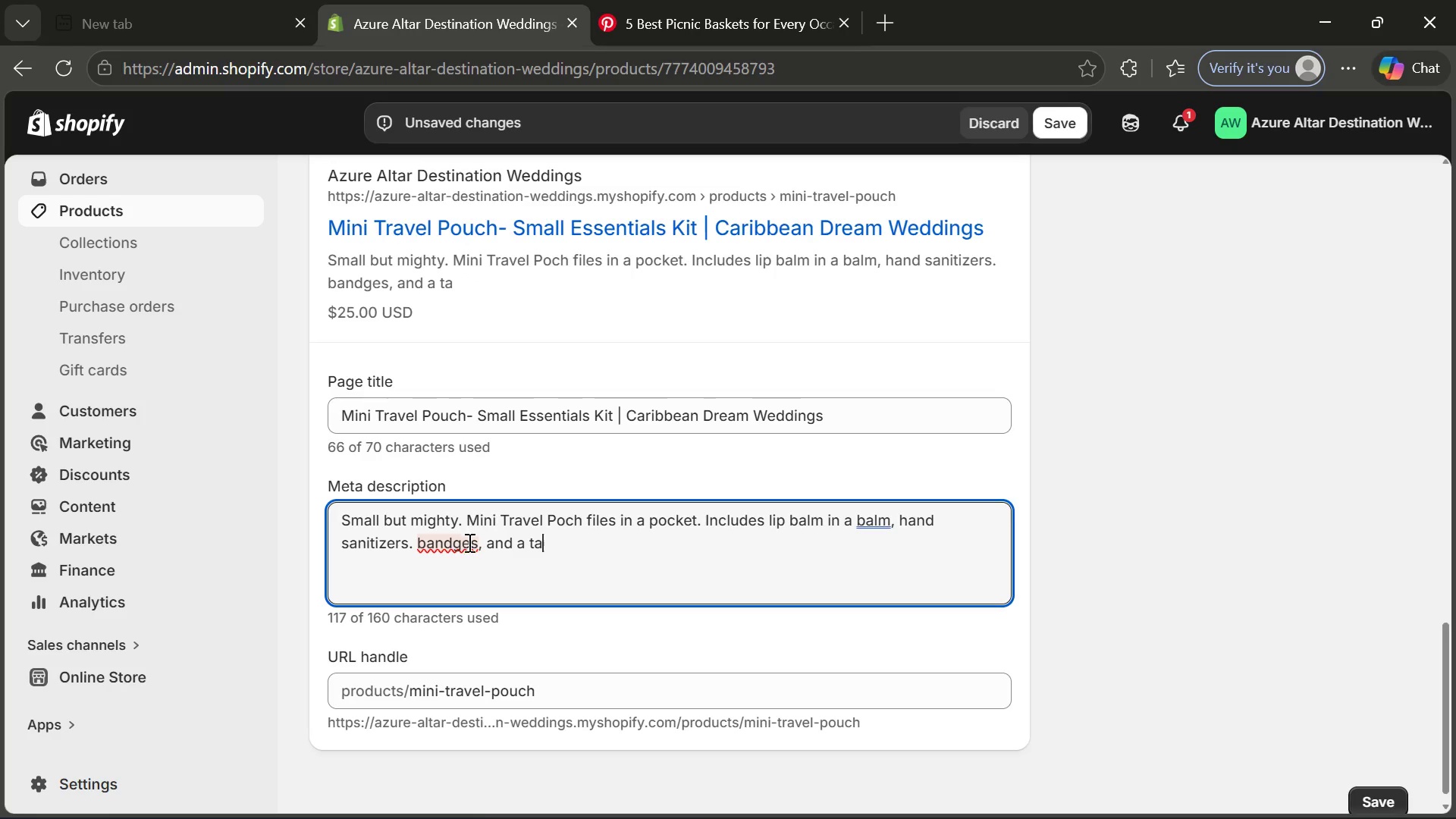 
left_click([467, 544])
 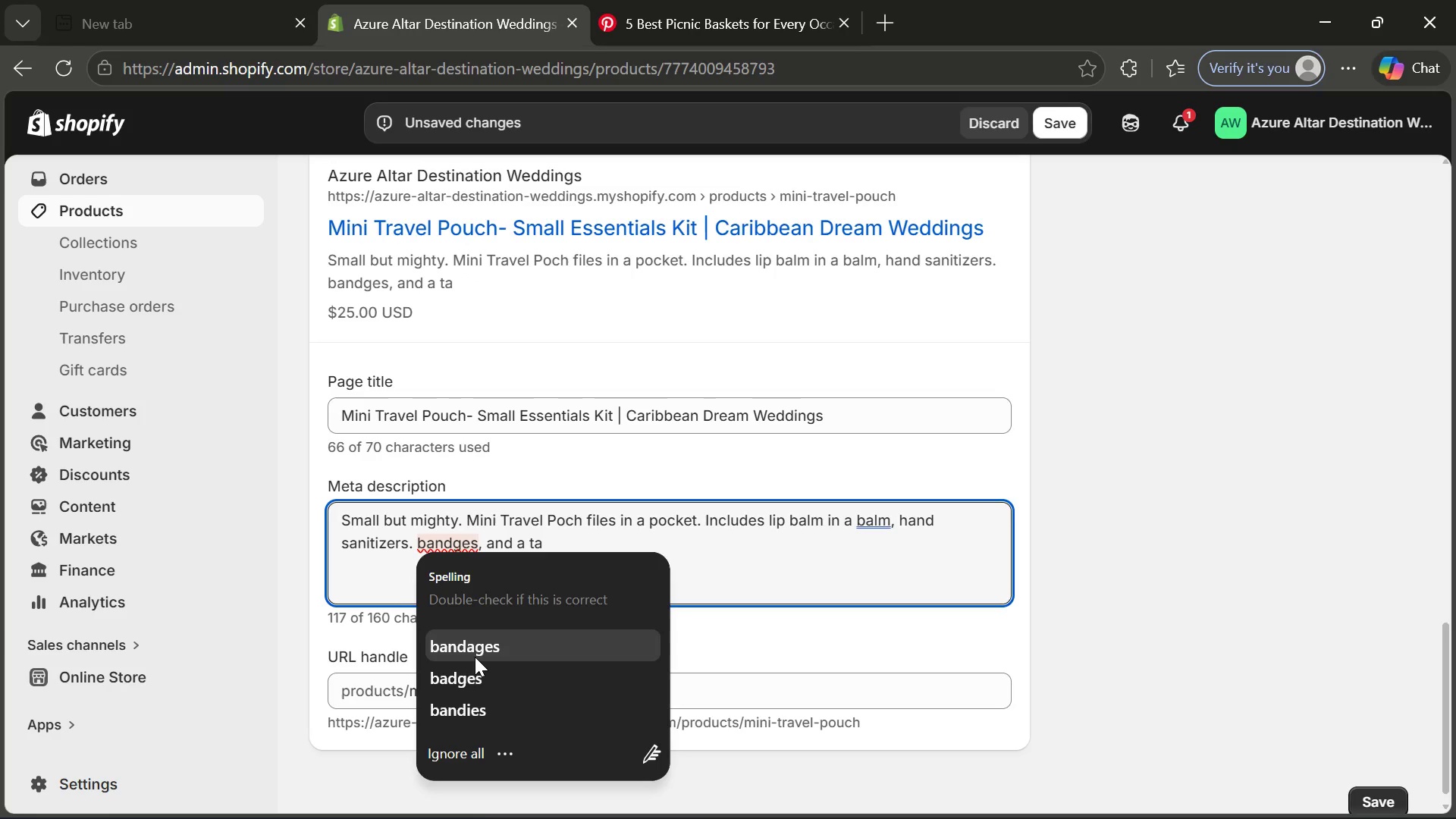 
left_click([475, 657])
 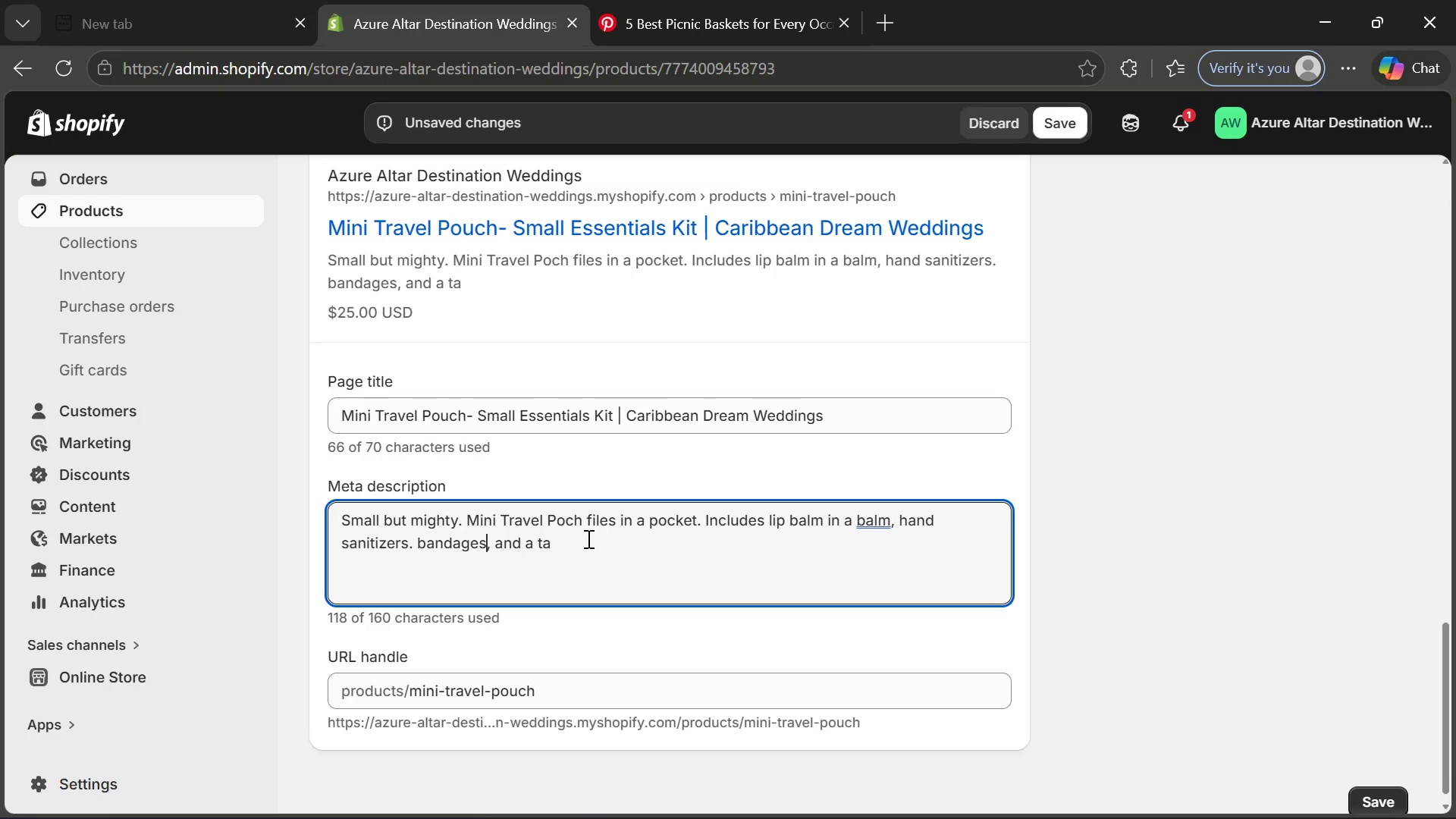 
left_click([587, 538])
 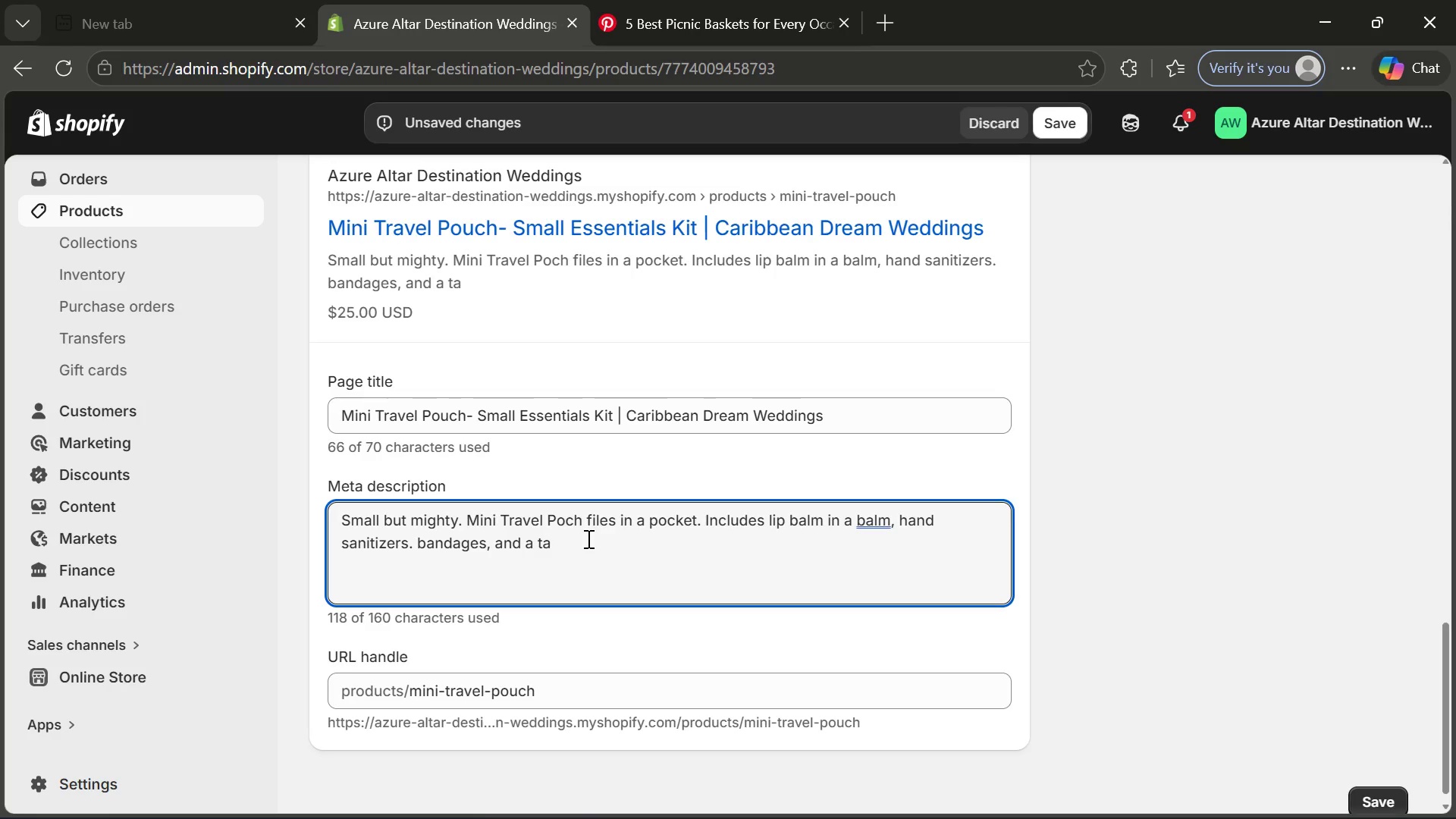 
key(Backspace)
type(ide-to=)
key(Backspace)
type(-go pen.)
 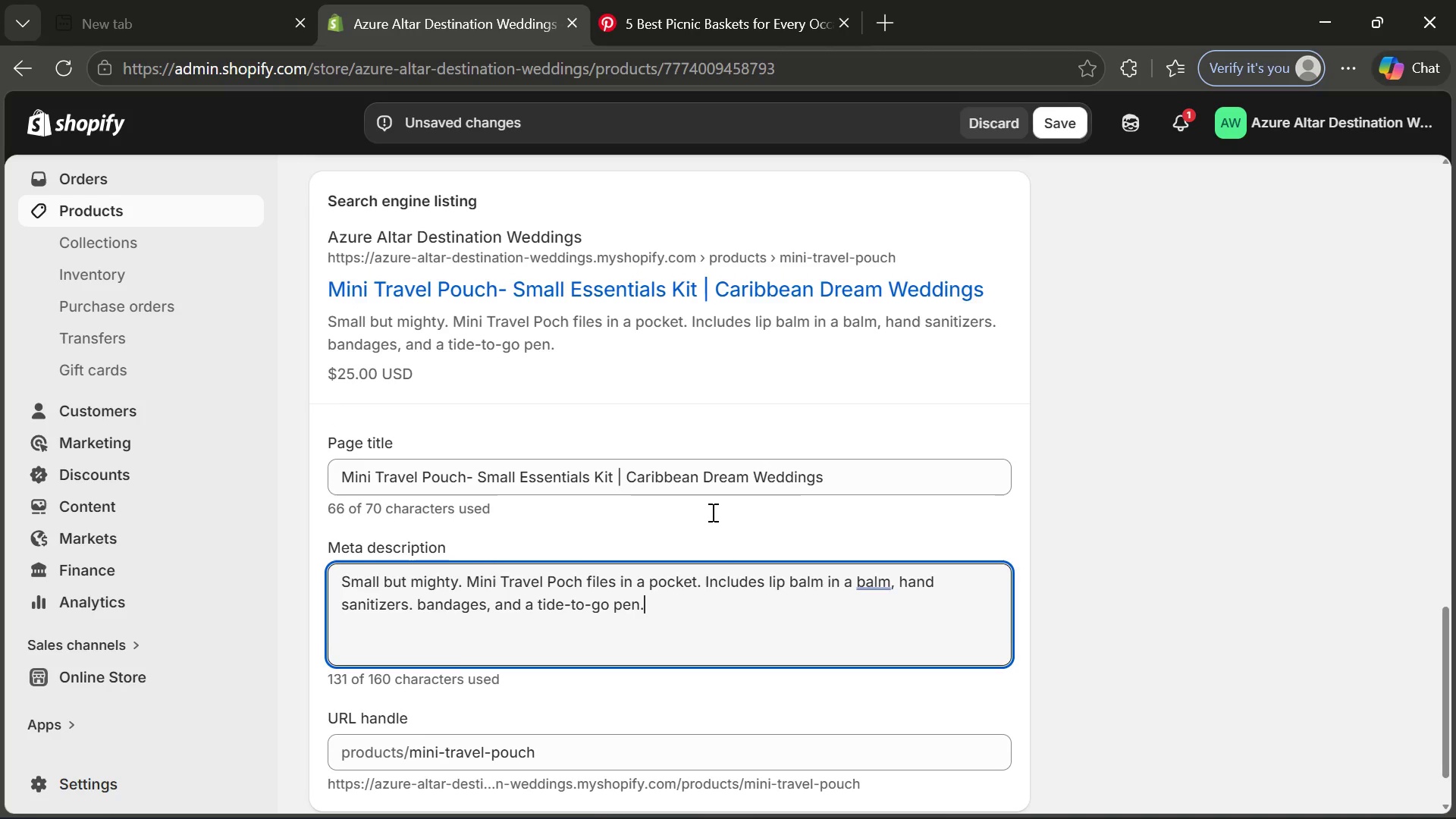 
wait(21.11)
 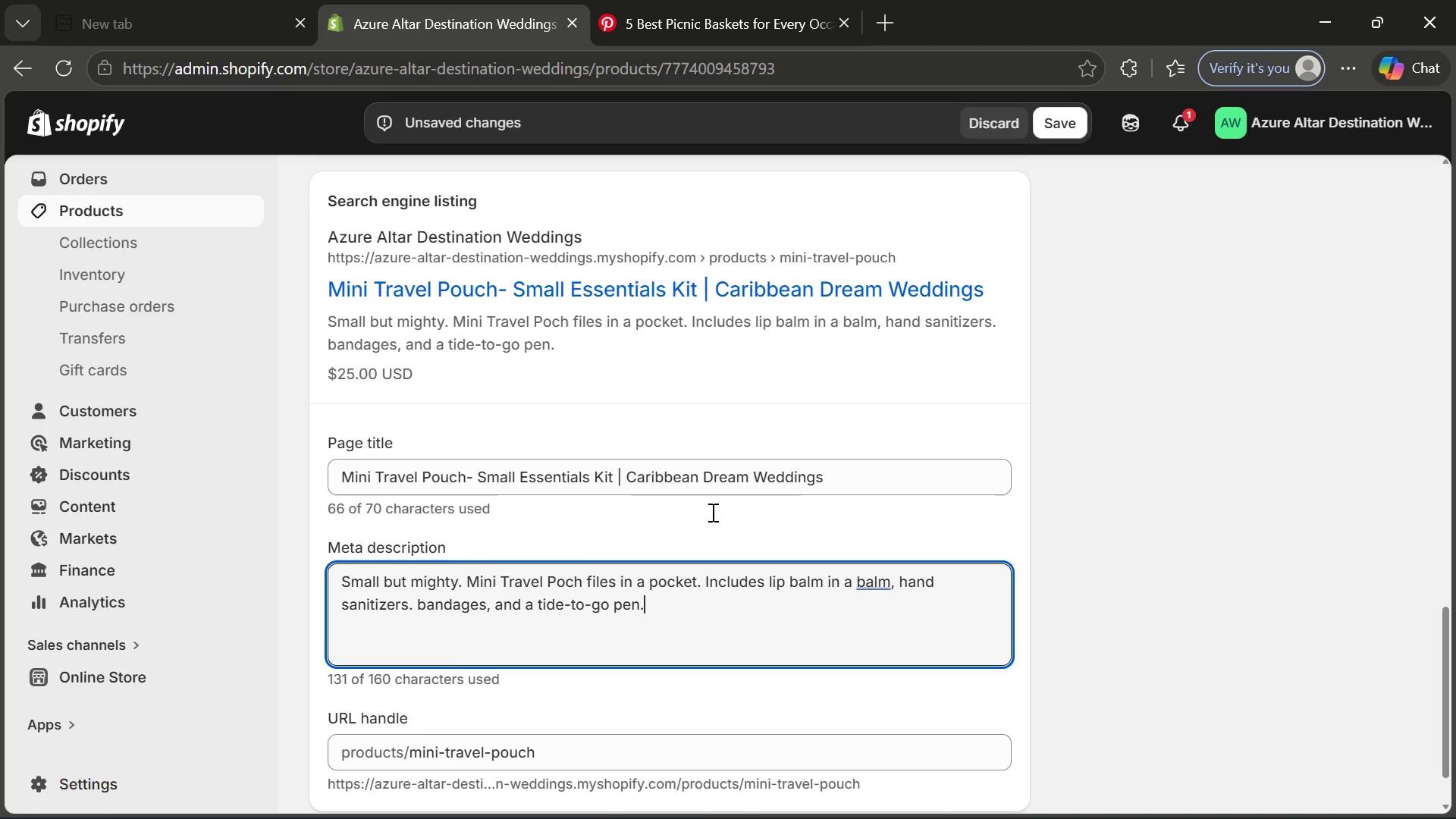 
left_click([965, 797])